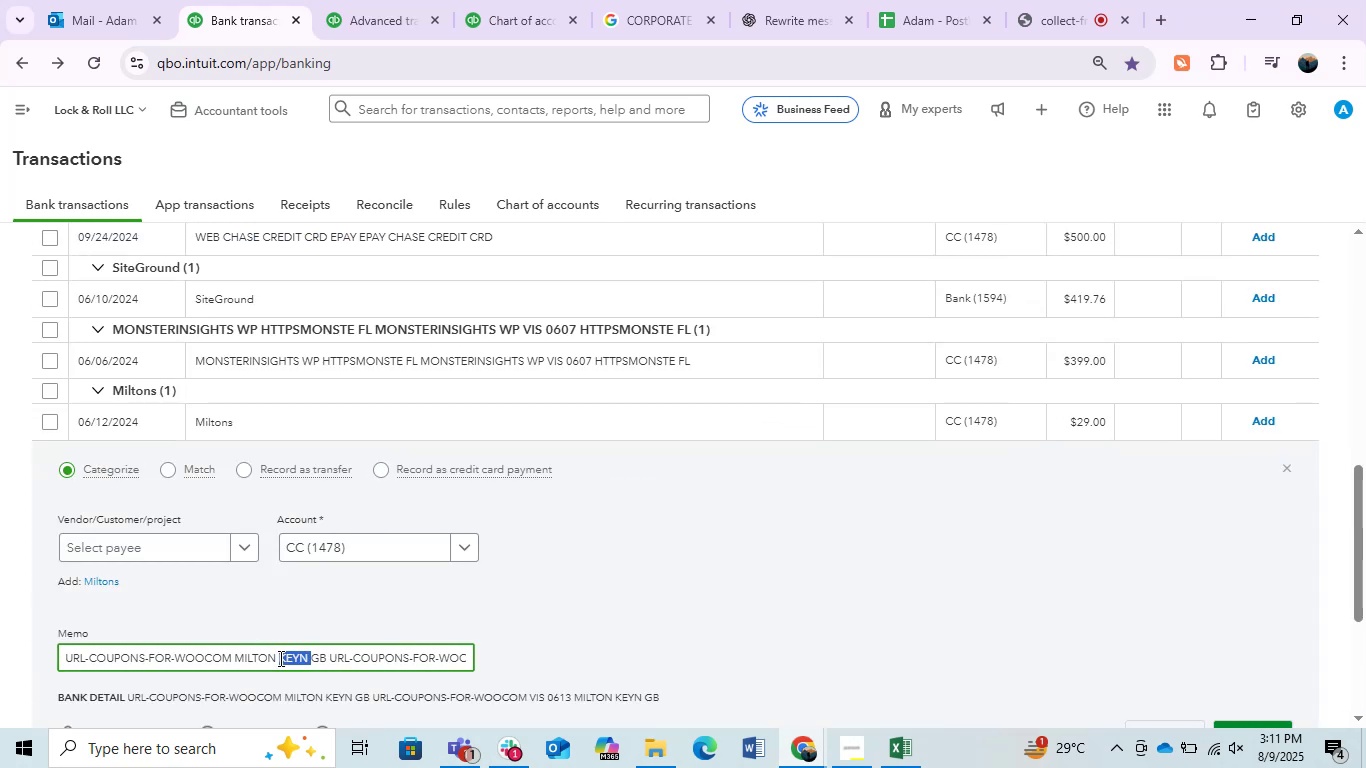 
left_click([279, 658])
 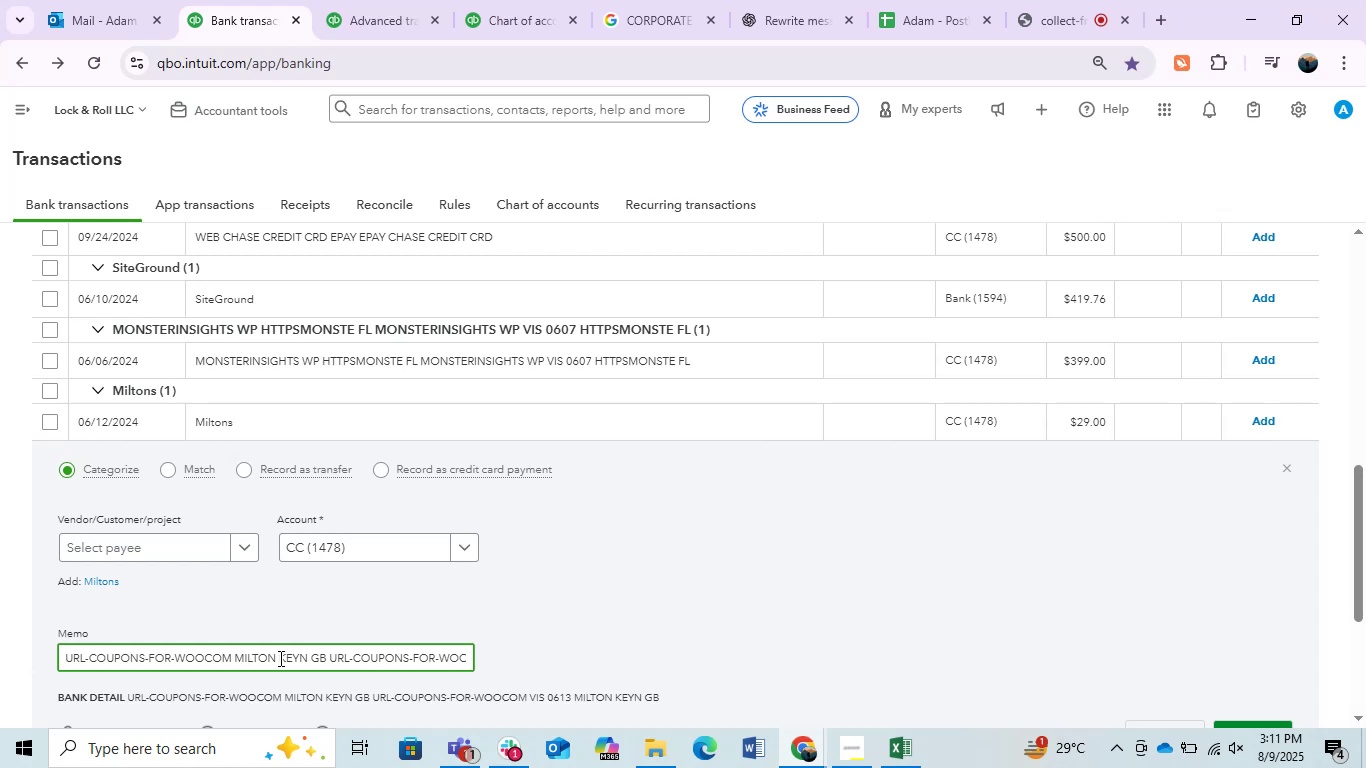 
double_click([279, 658])
 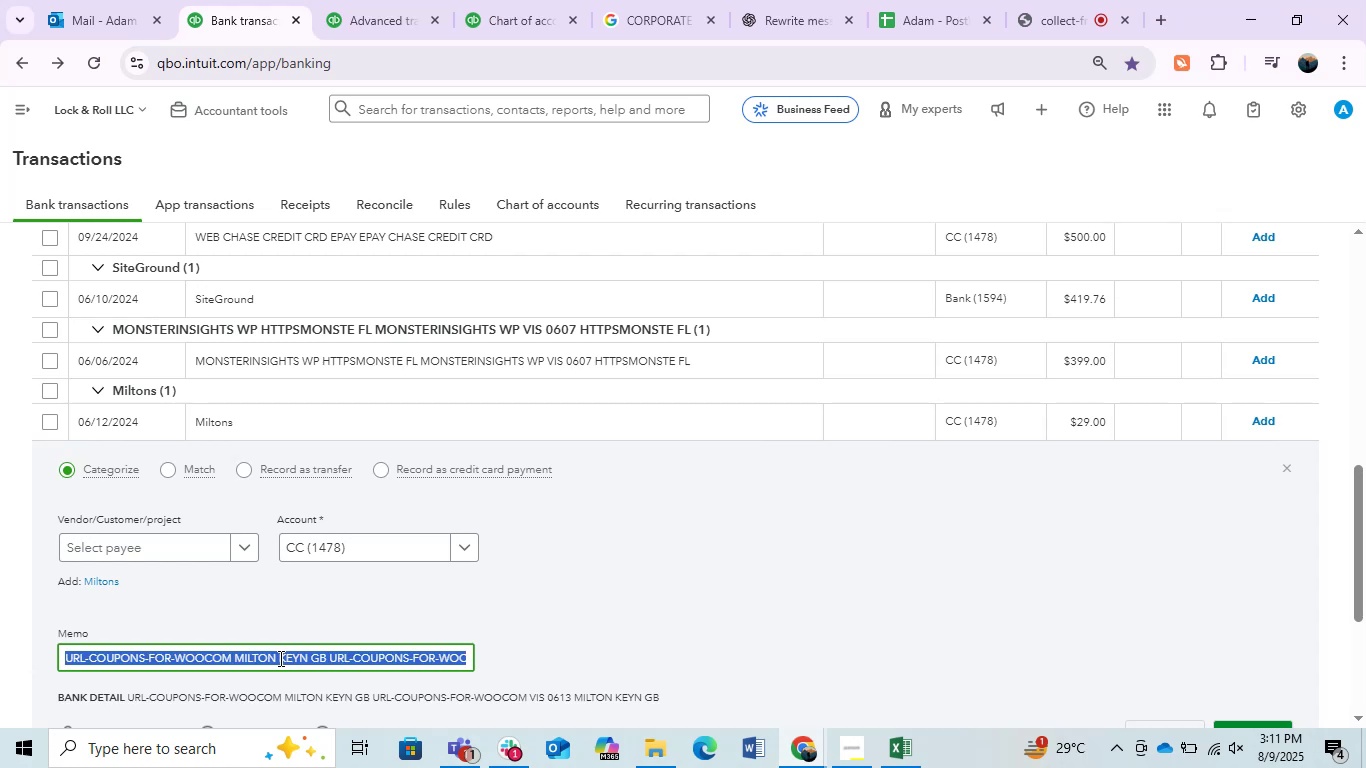 
triple_click([279, 658])
 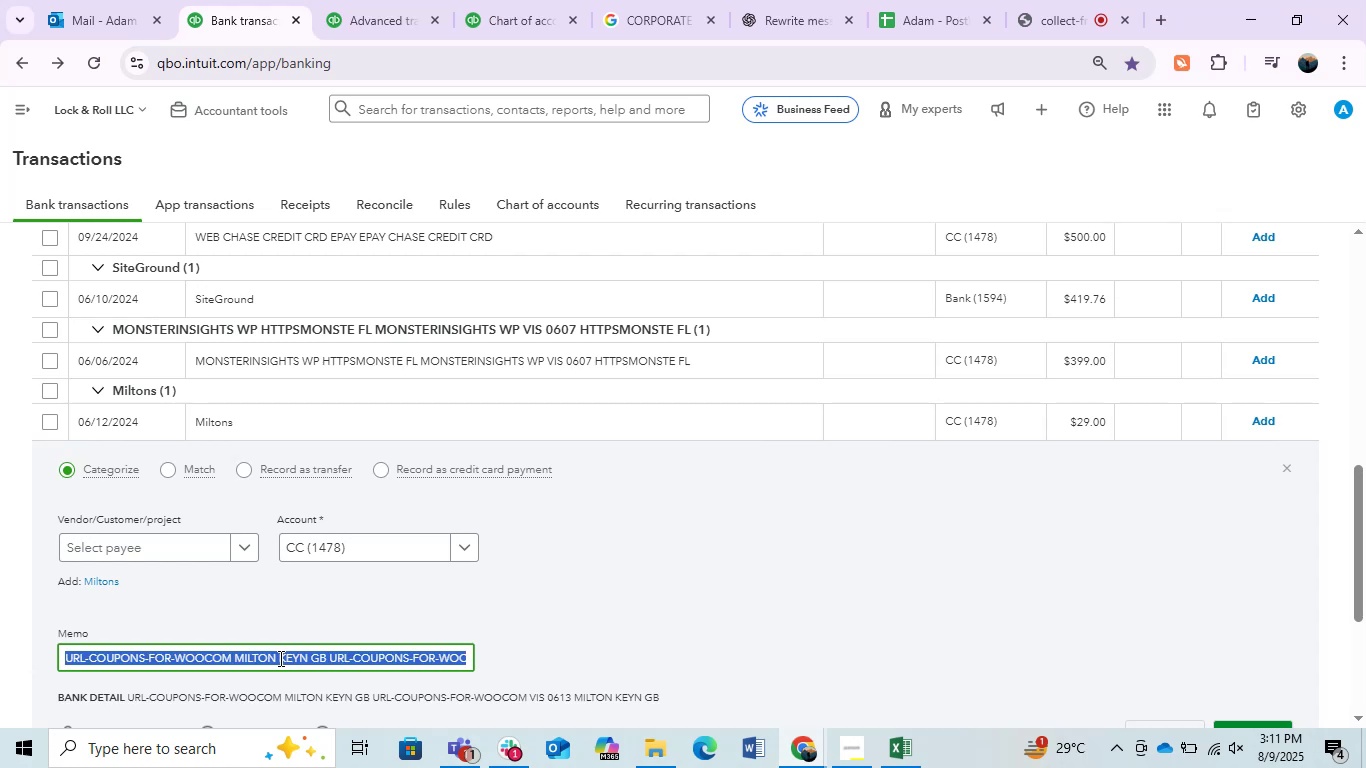 
key(Control+C)
 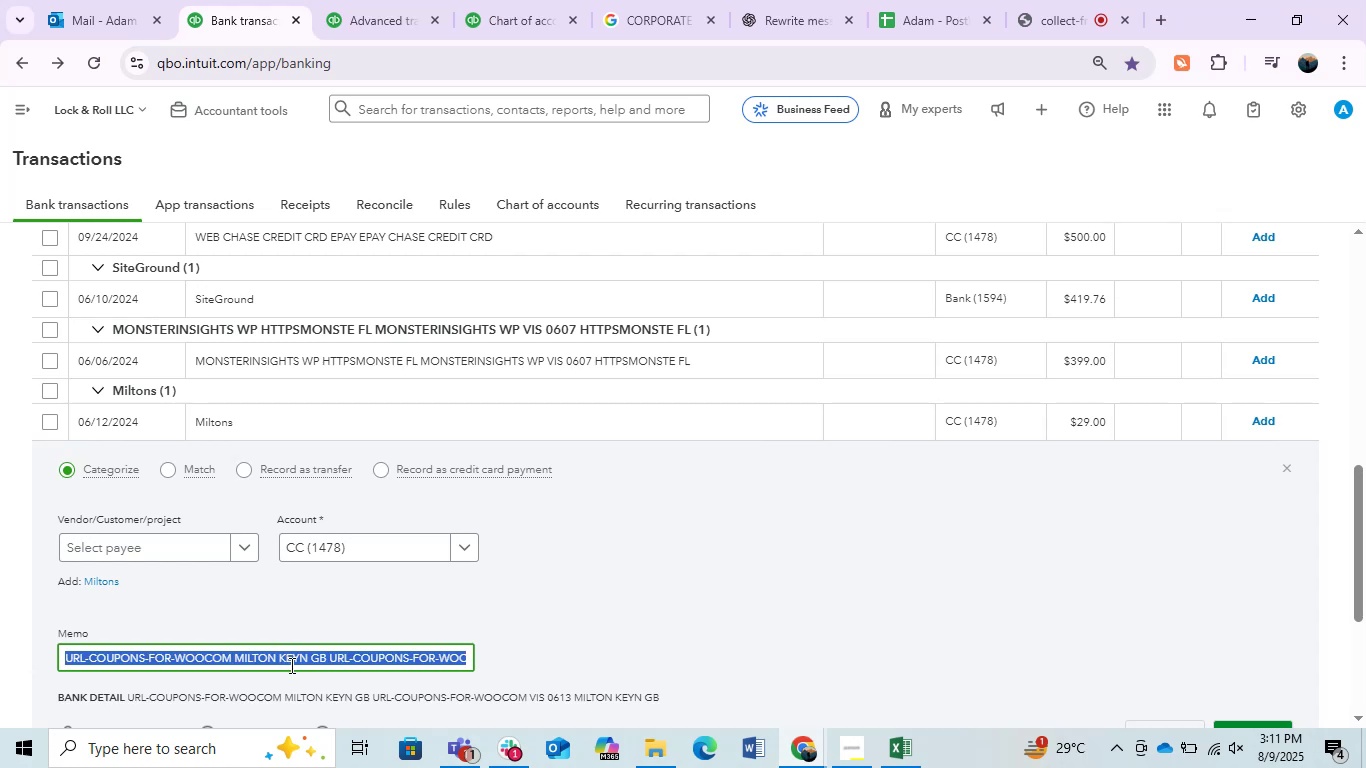 
key(Control+C)
 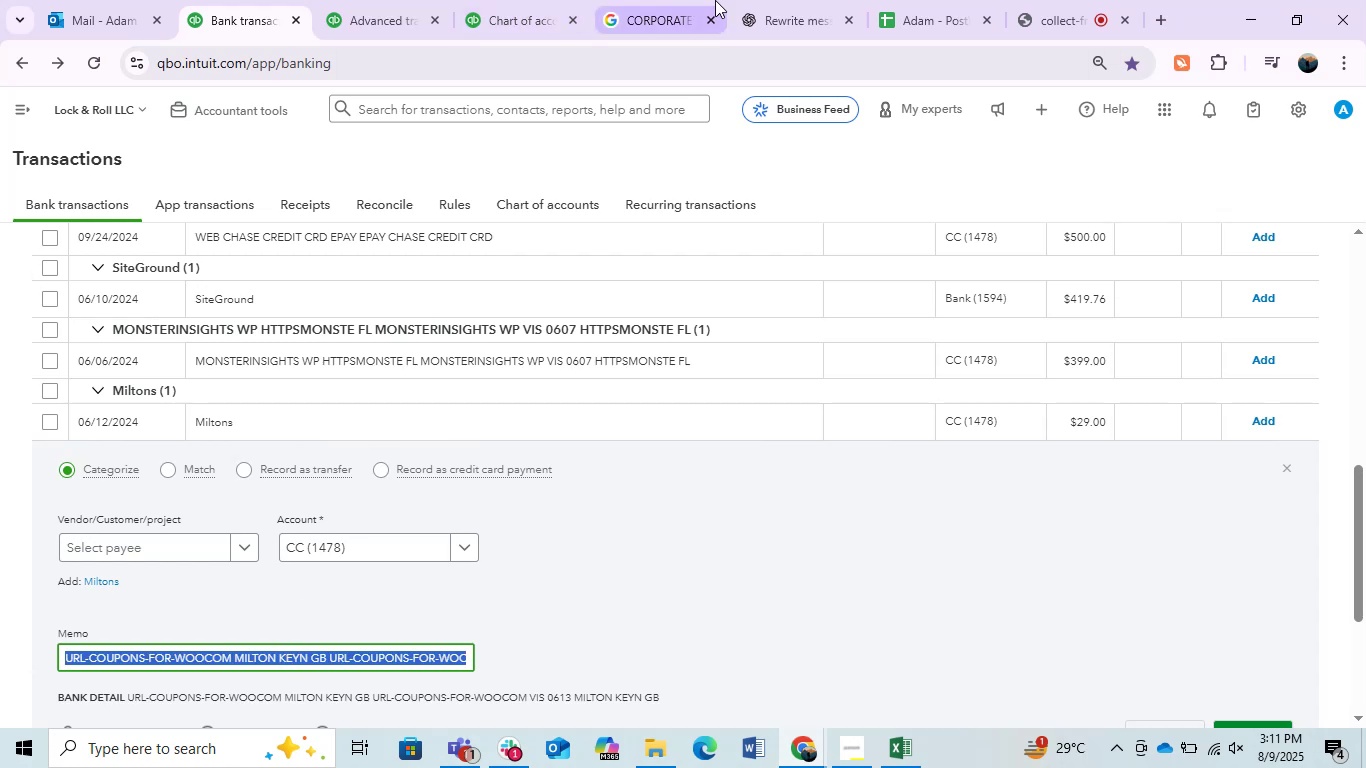 
left_click_drag(start_coordinate=[800, 0], to_coordinate=[793, 0])
 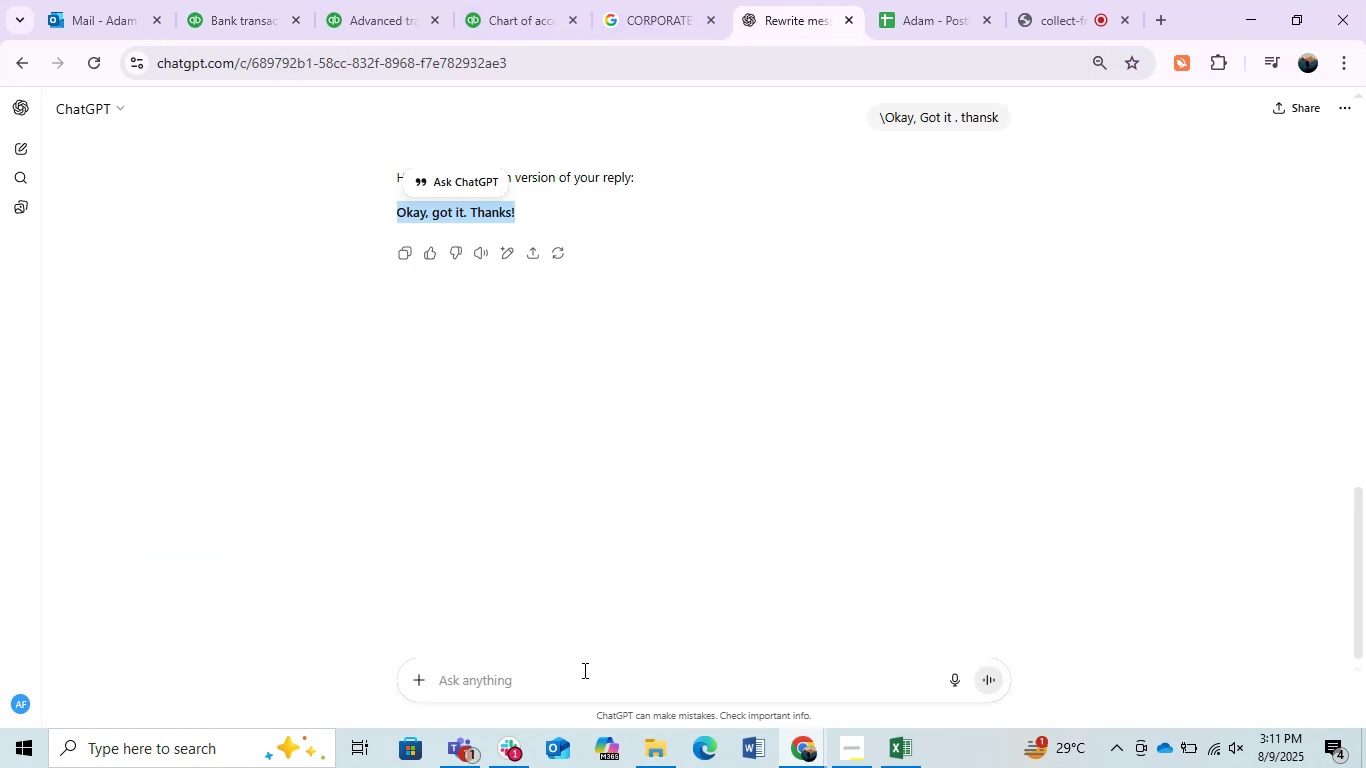 
left_click([582, 676])
 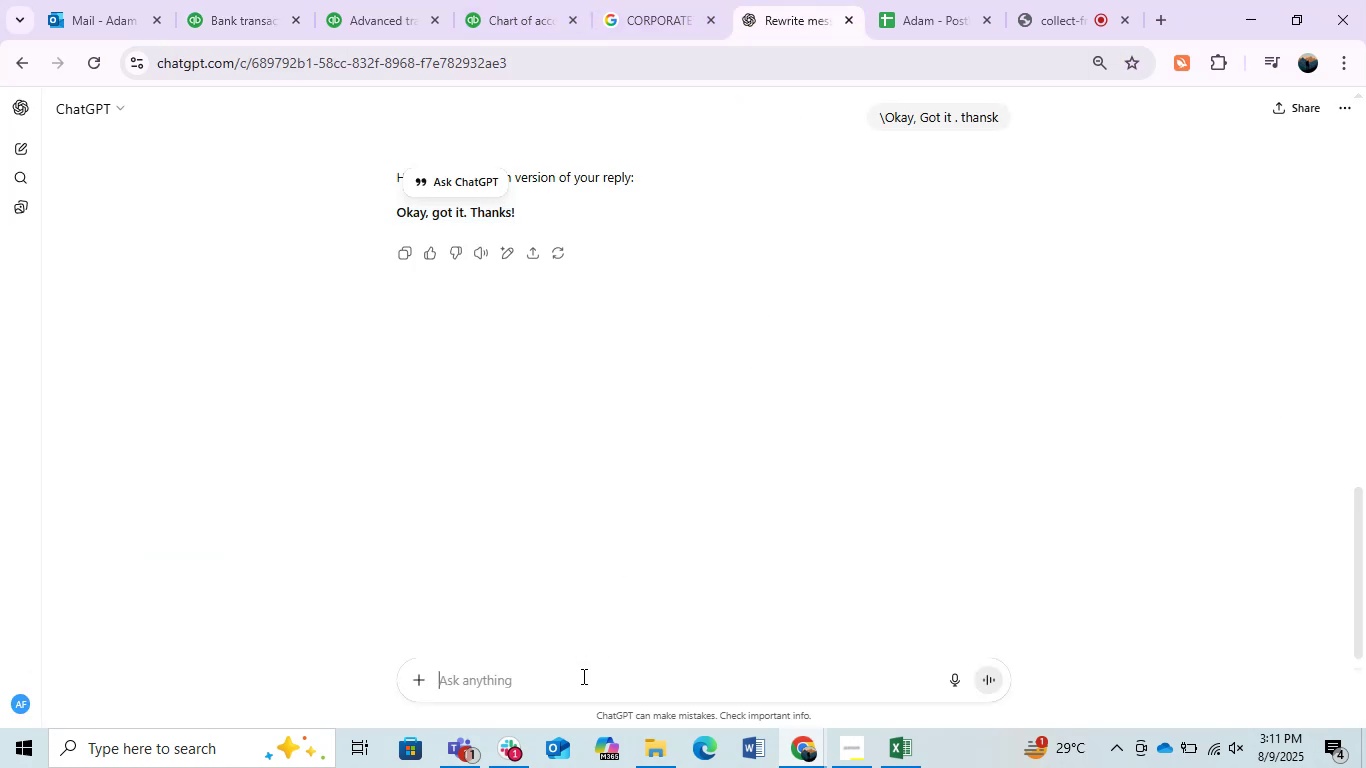 
key(Control+V)
 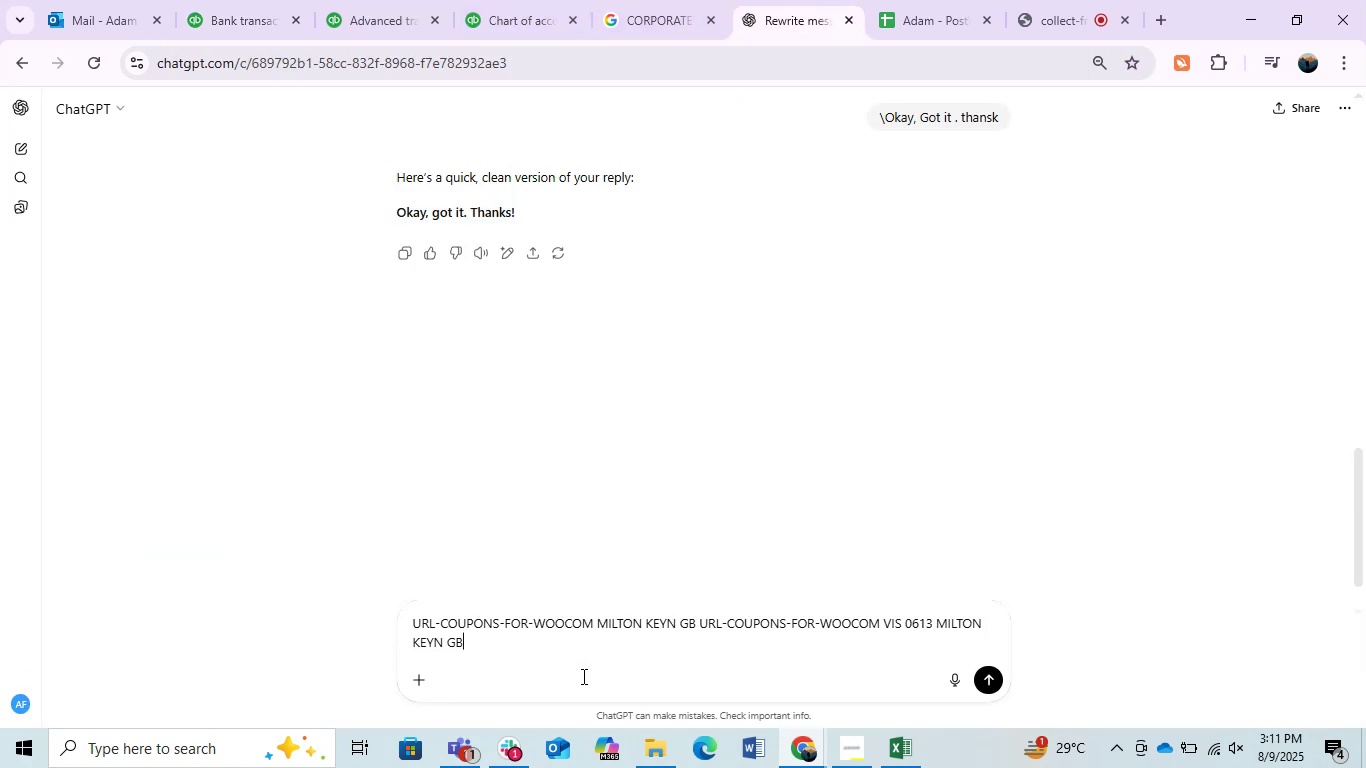 
type(  cla)
key(Backspace)
type(assify )
 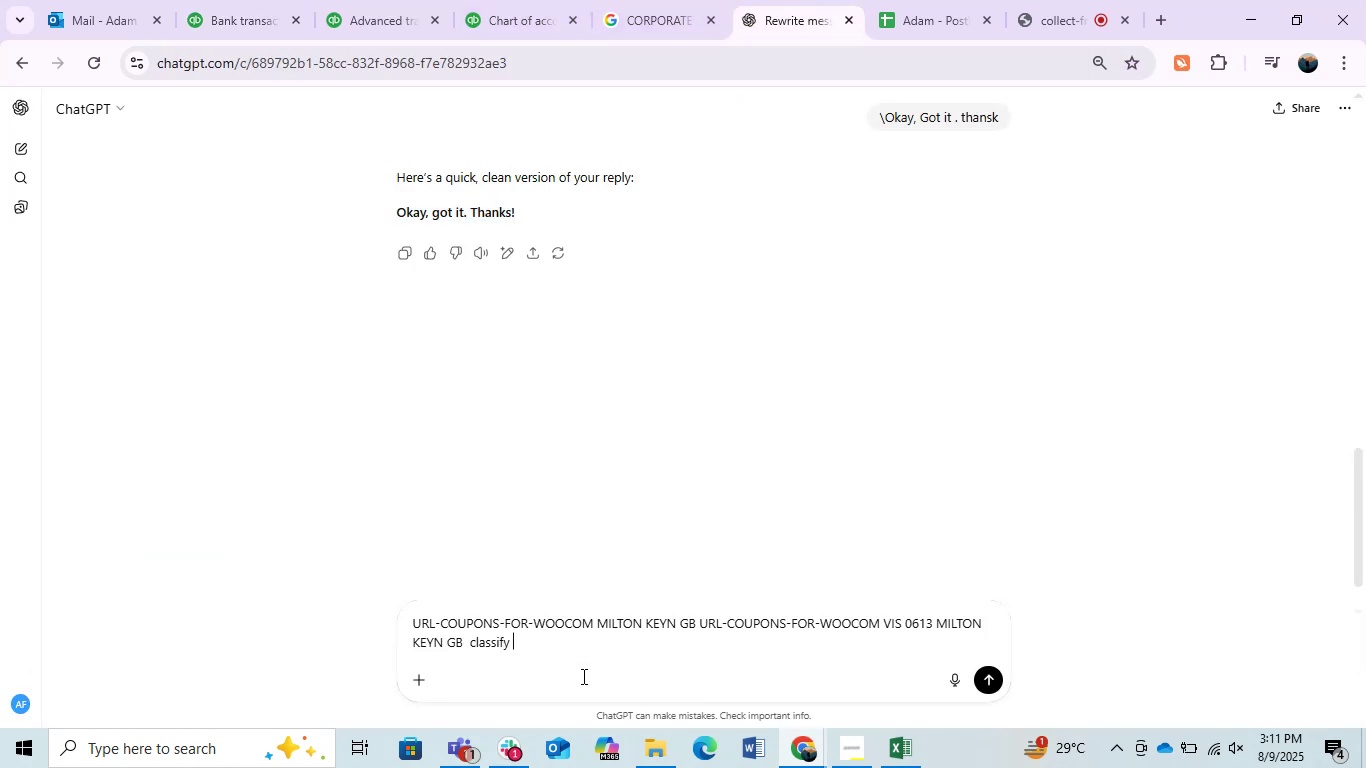 
key(Enter)
 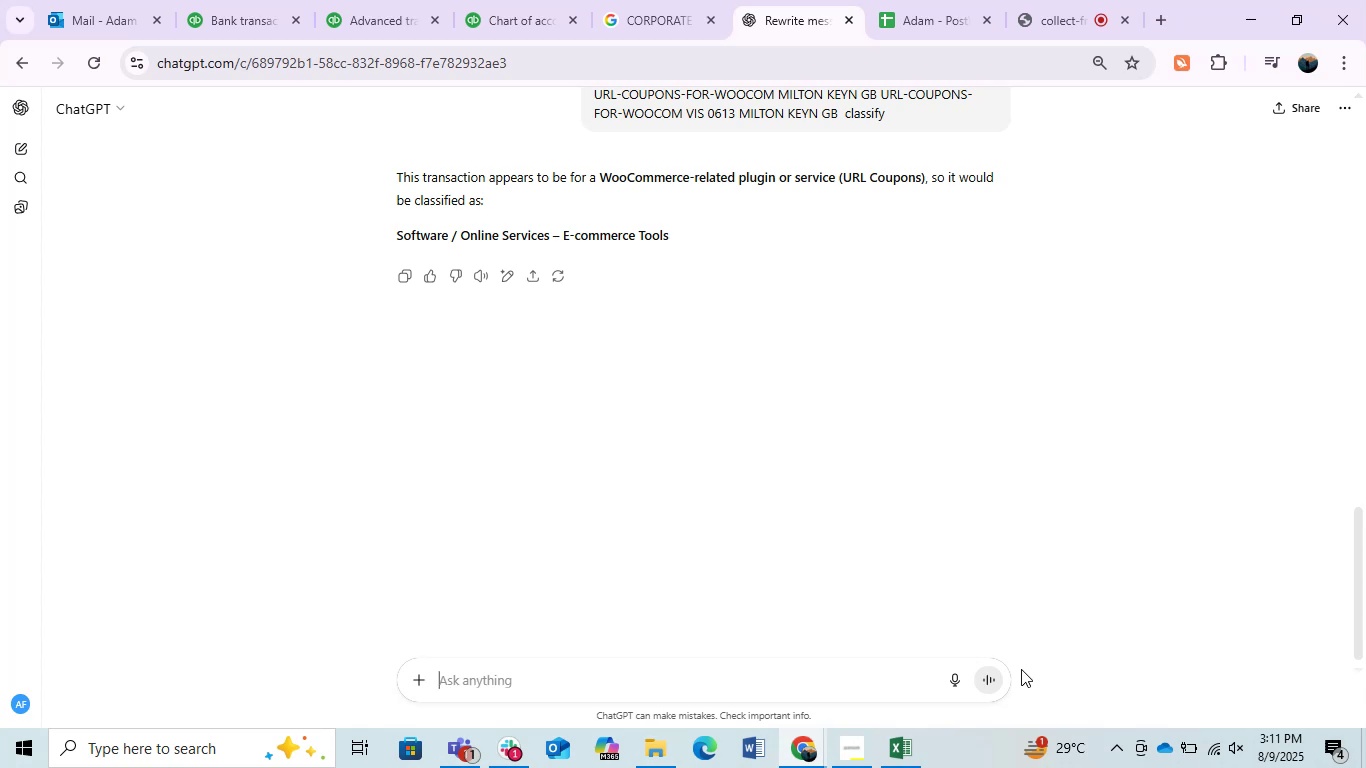 
wait(16.02)
 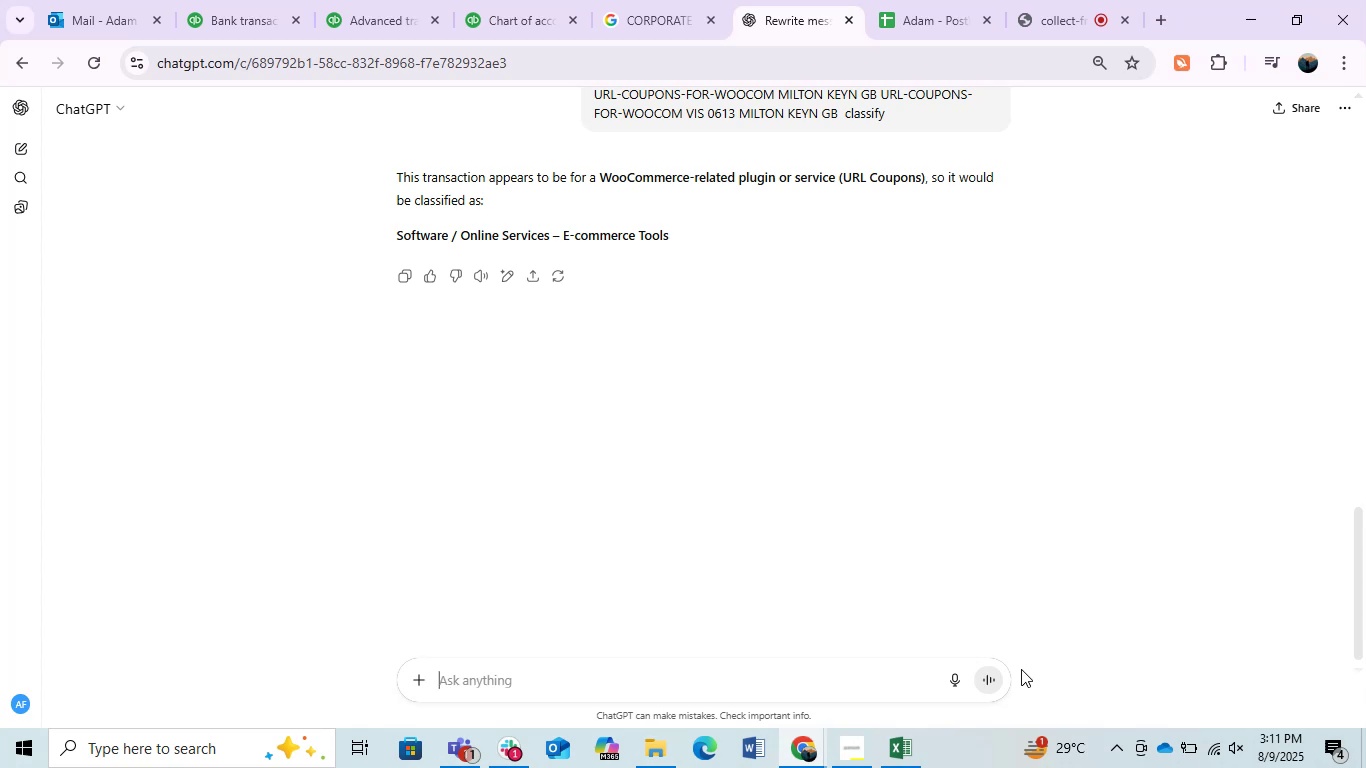 
left_click([238, 0])
 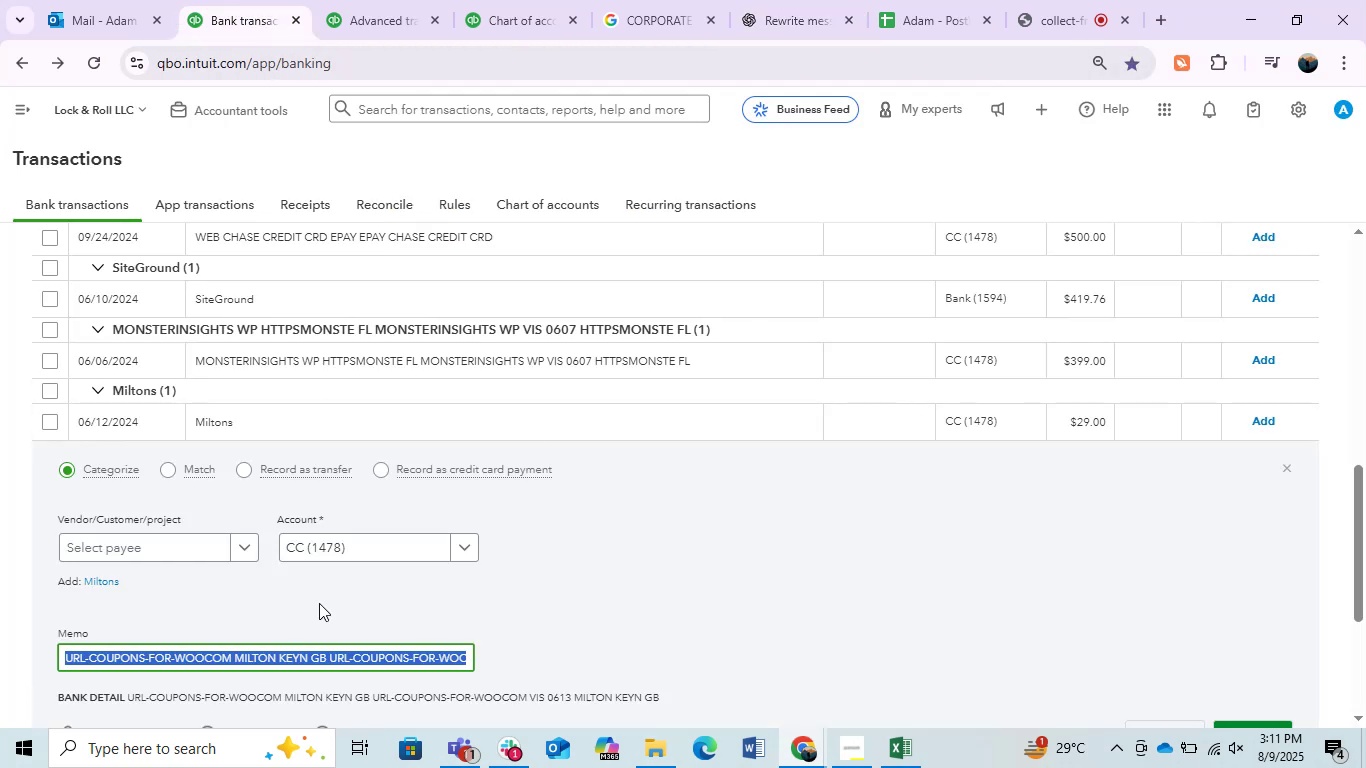 
left_click([348, 541])
 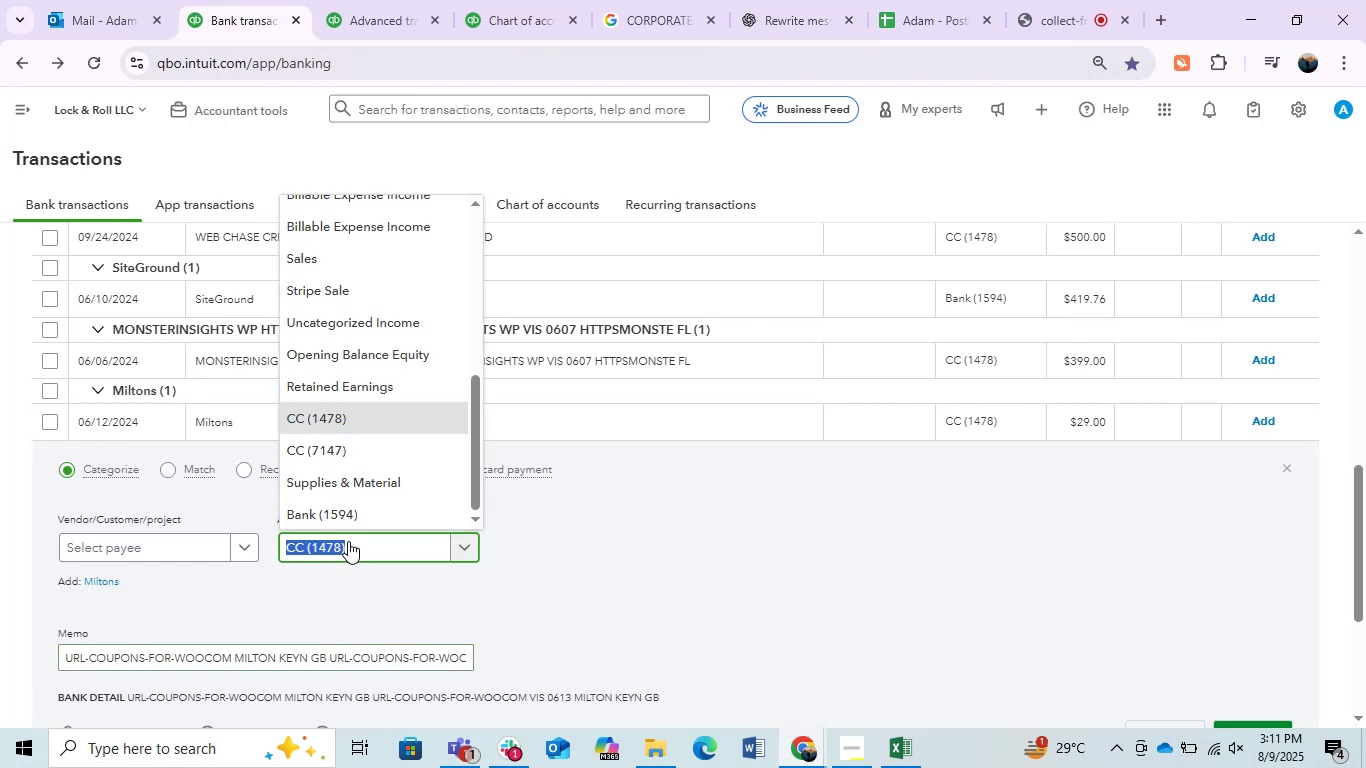 
type(offic)
 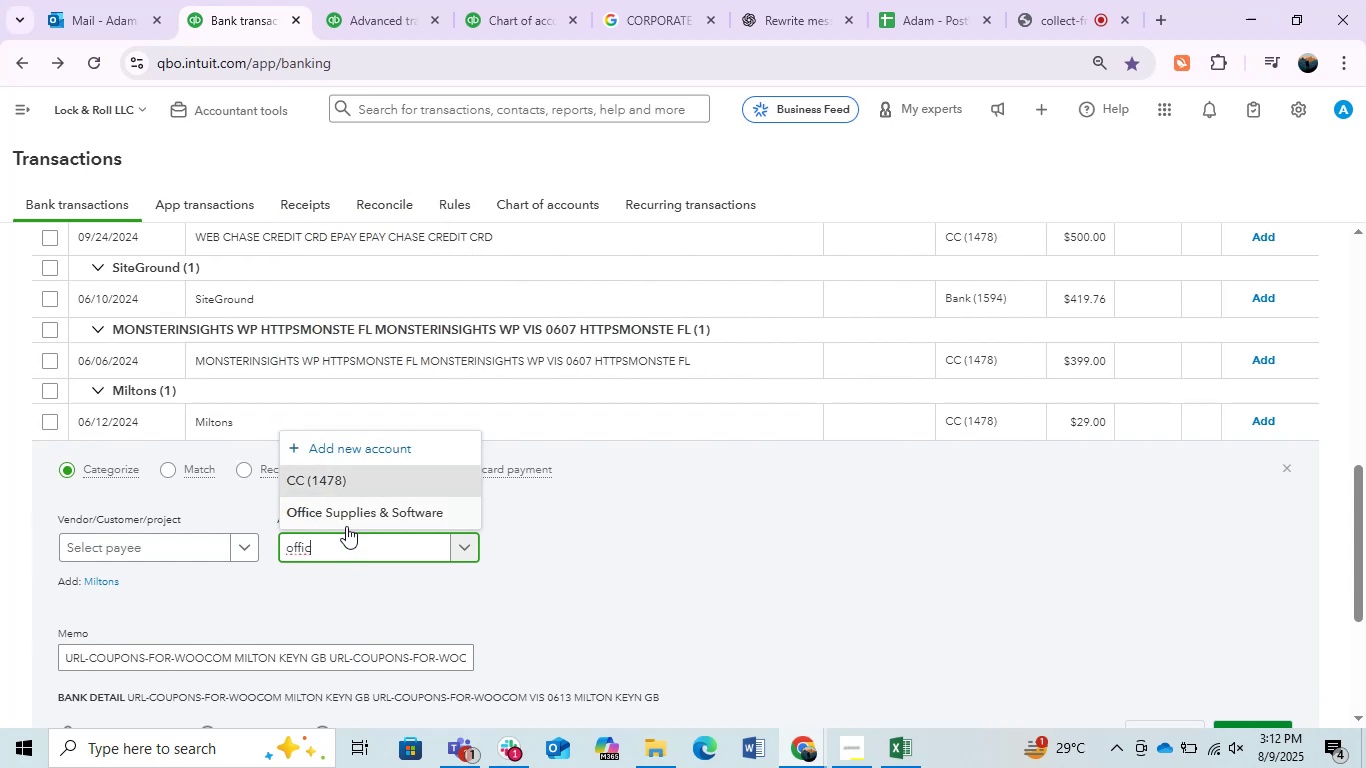 
left_click([360, 512])
 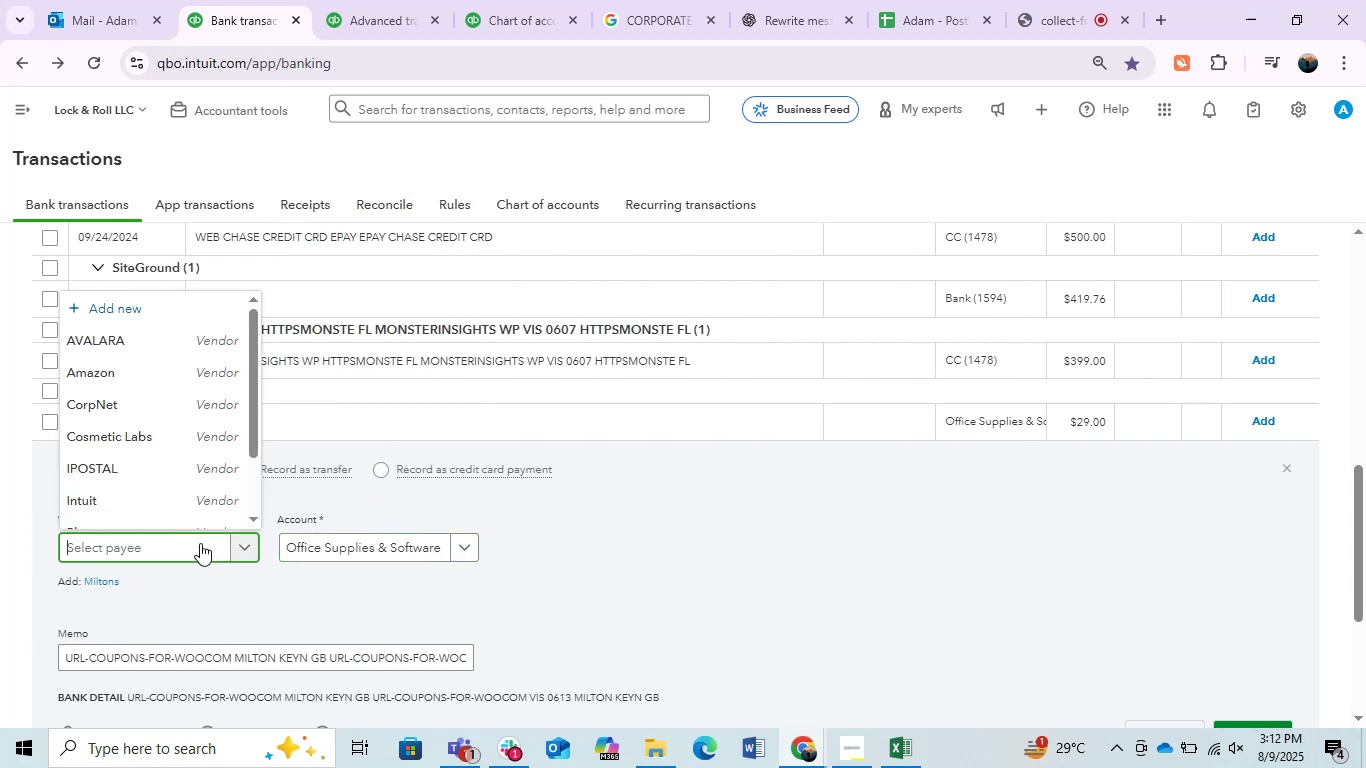 
wait(5.19)
 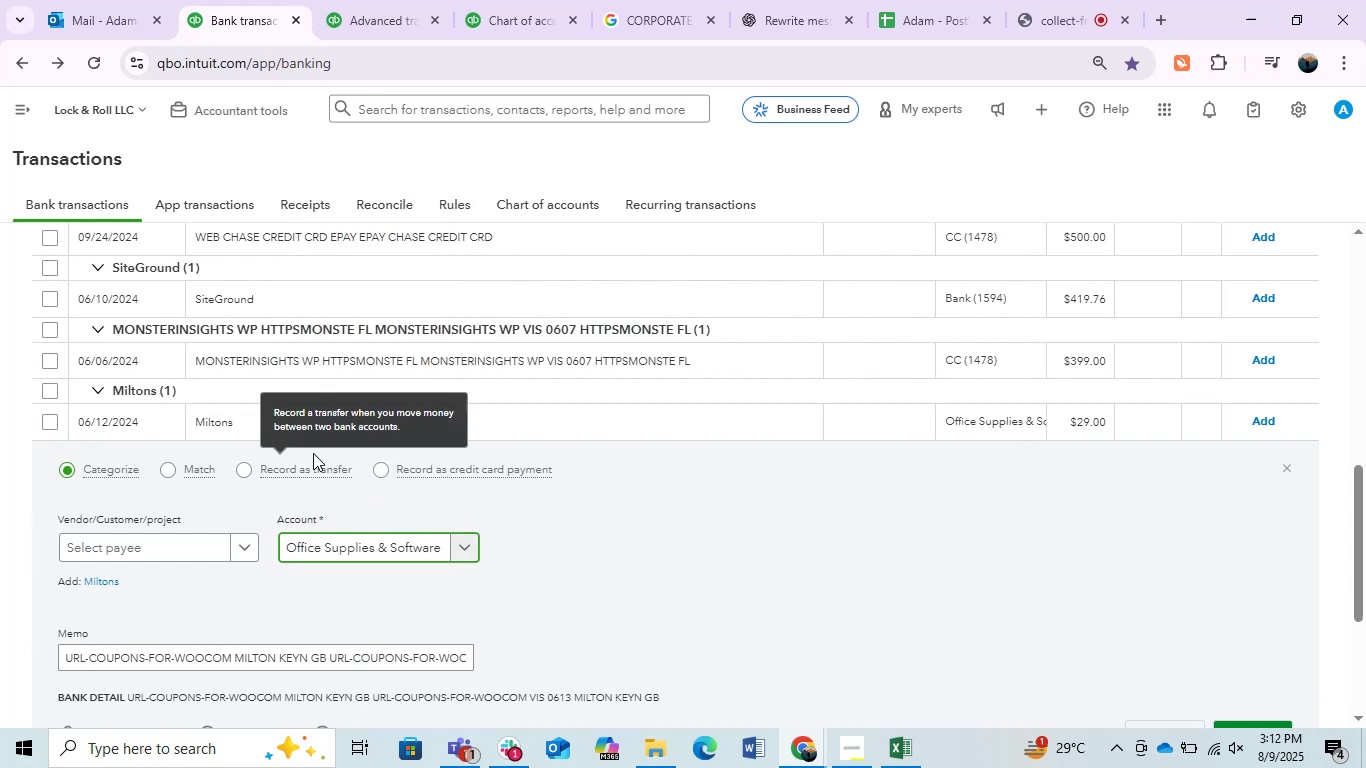 
type(Milton)
 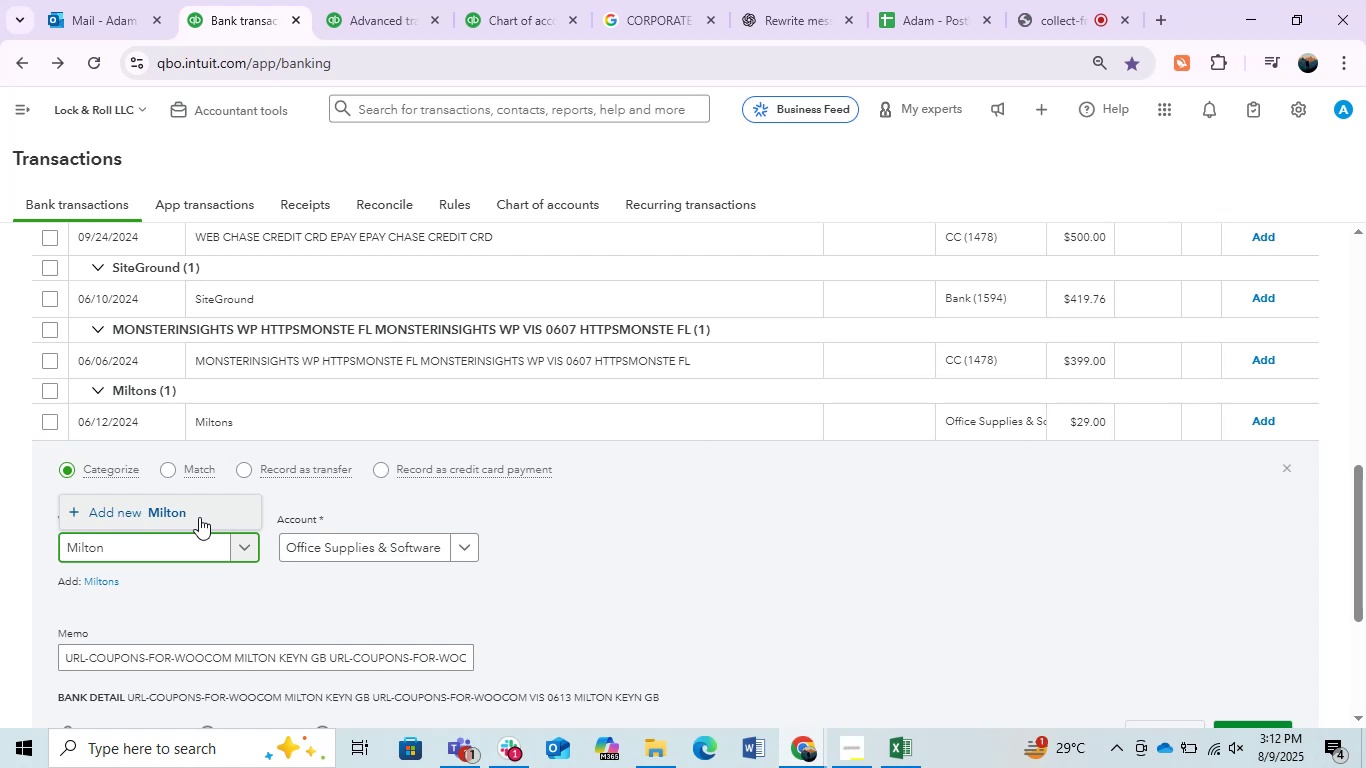 
wait(17.63)
 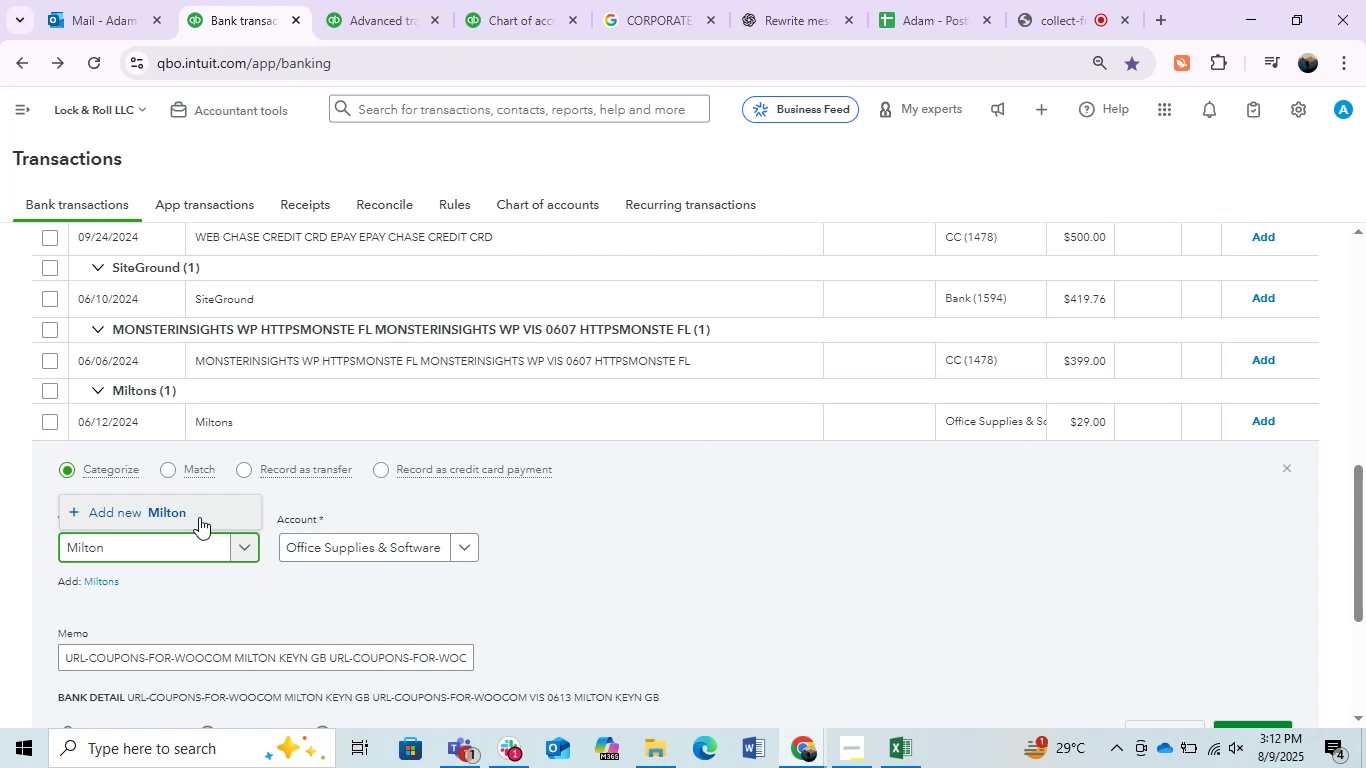 
left_click([199, 517])
 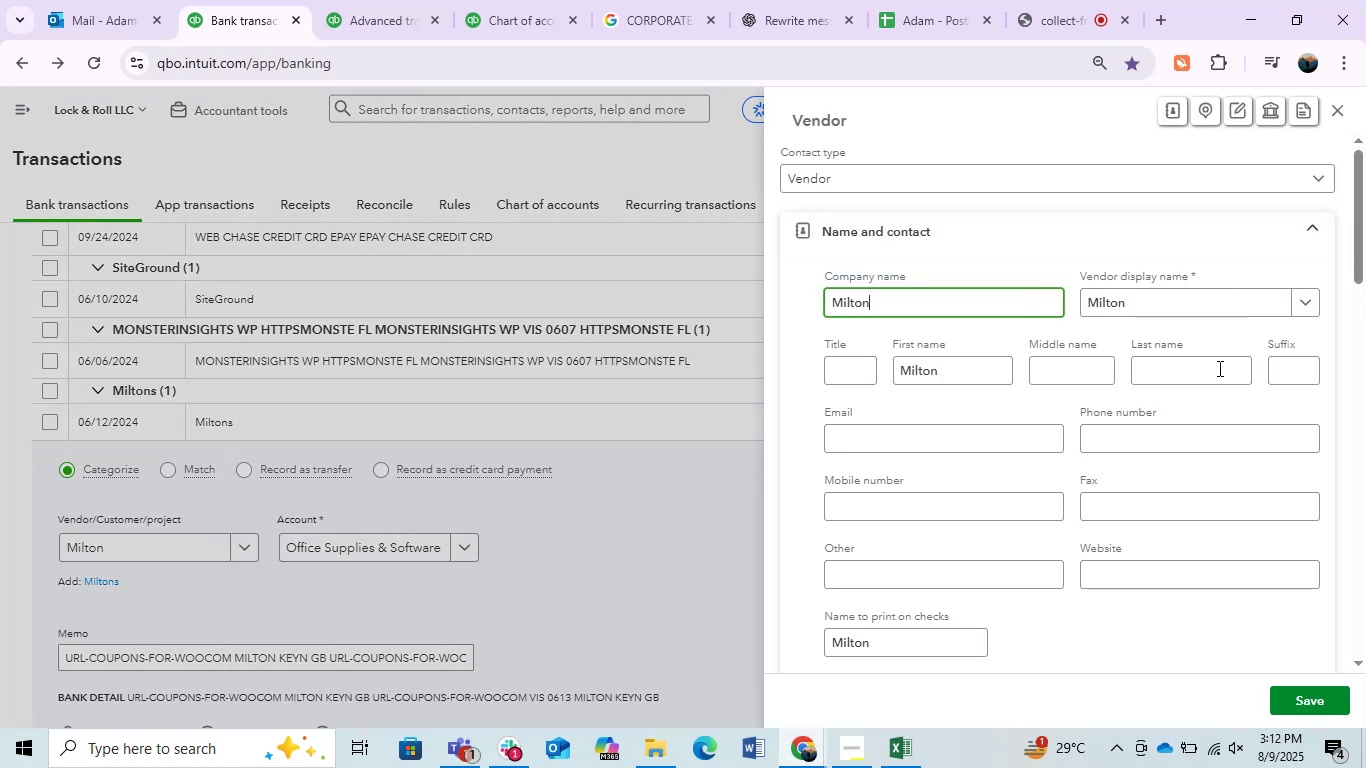 
left_click([1298, 704])
 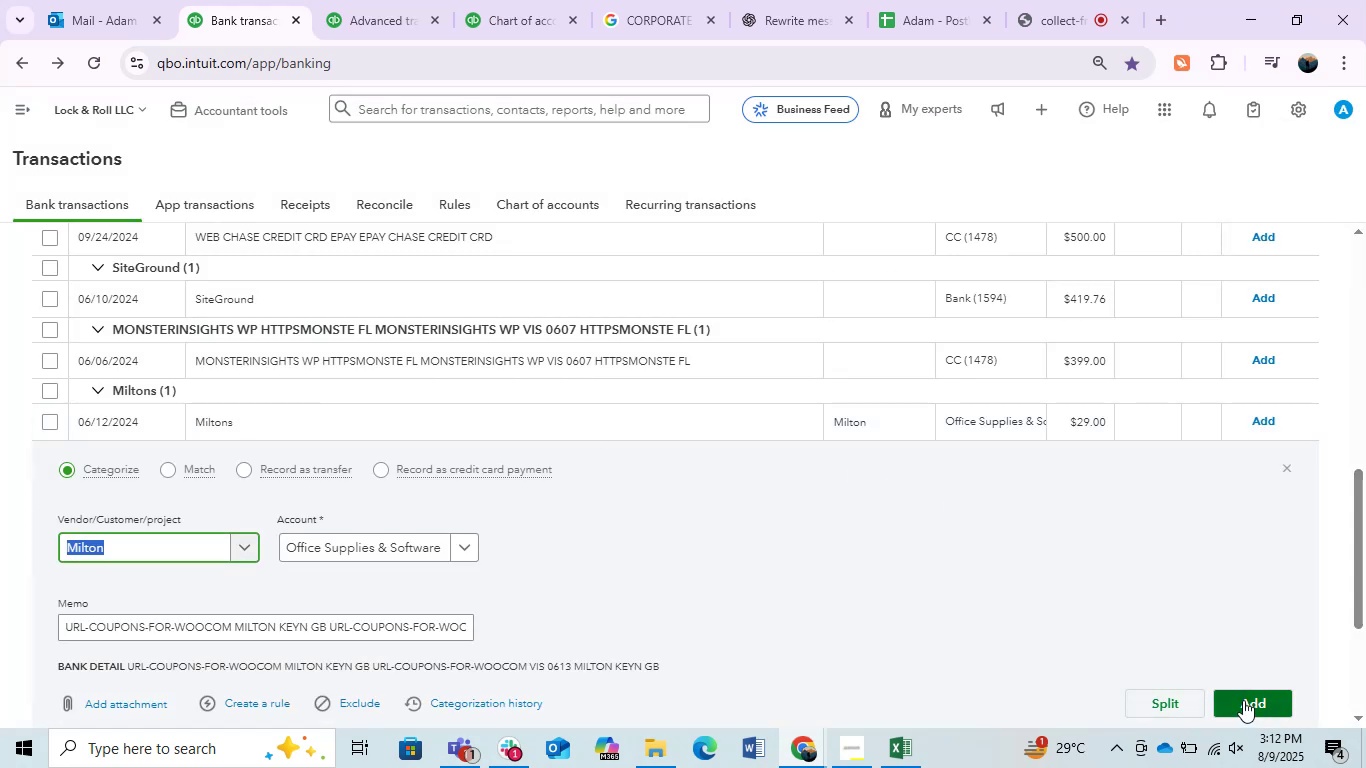 
wait(5.56)
 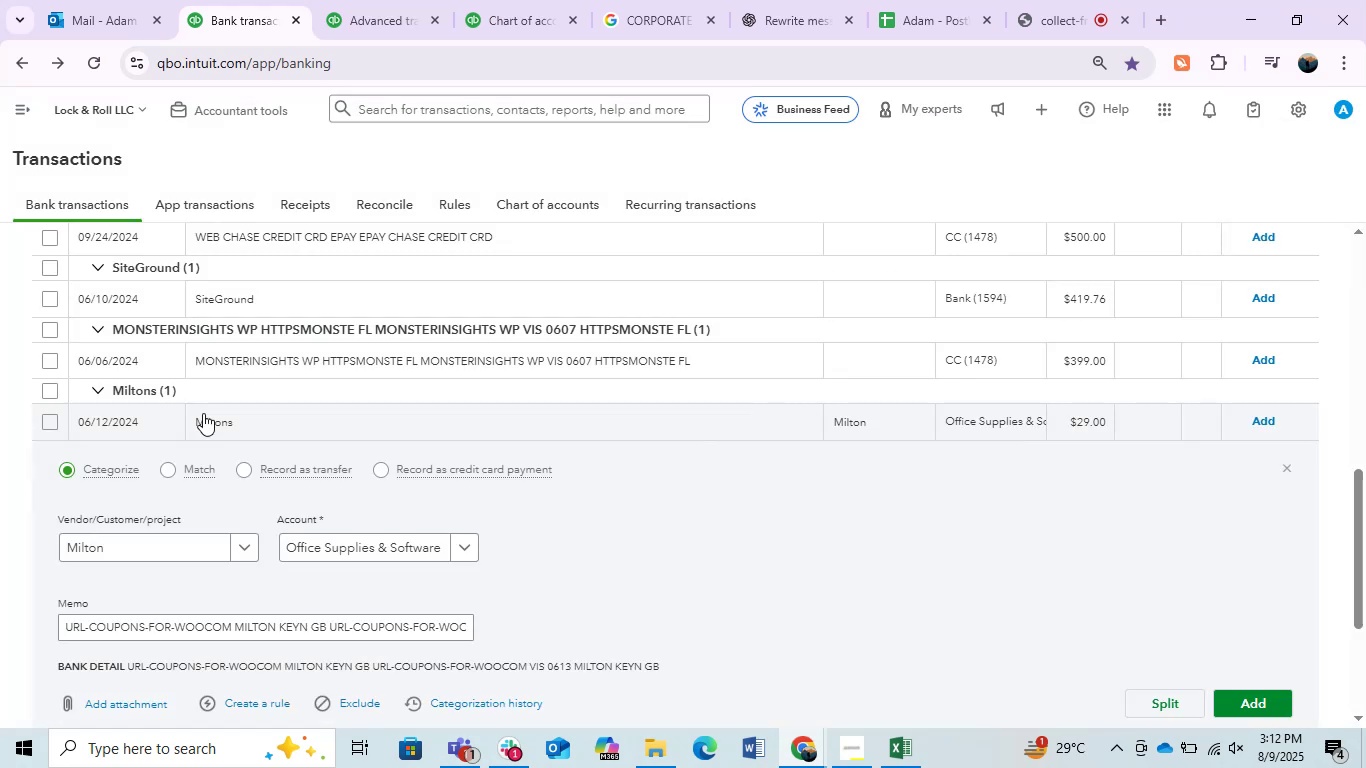 
left_click([1243, 700])
 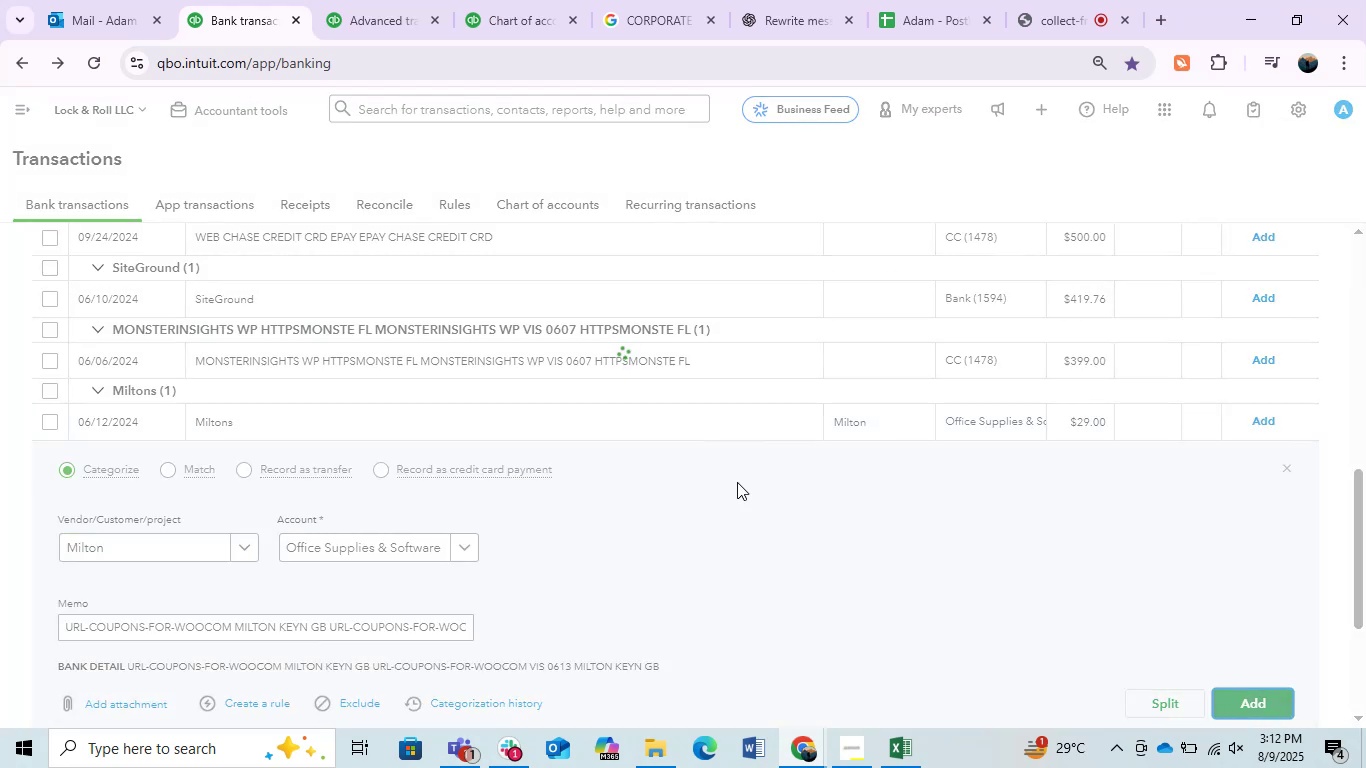 
mouse_move([604, 492])
 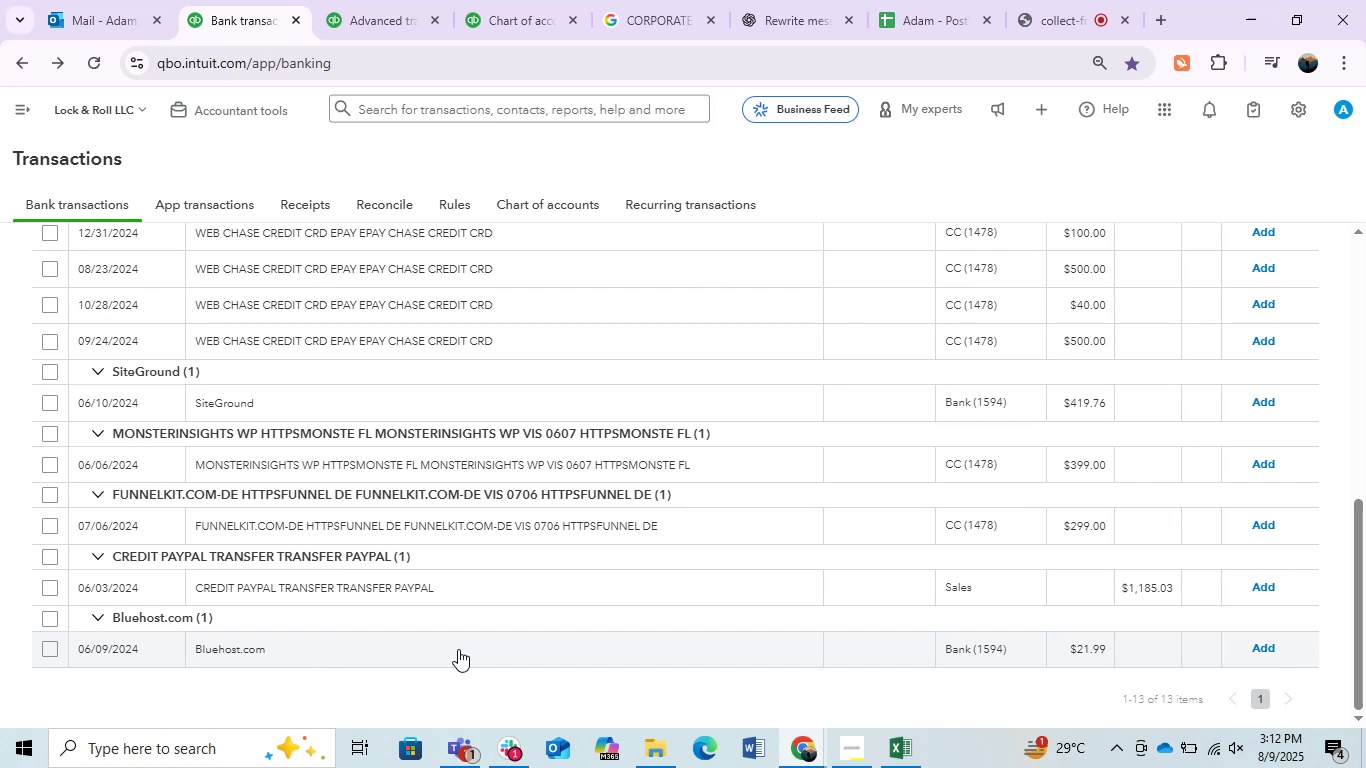 
wait(5.71)
 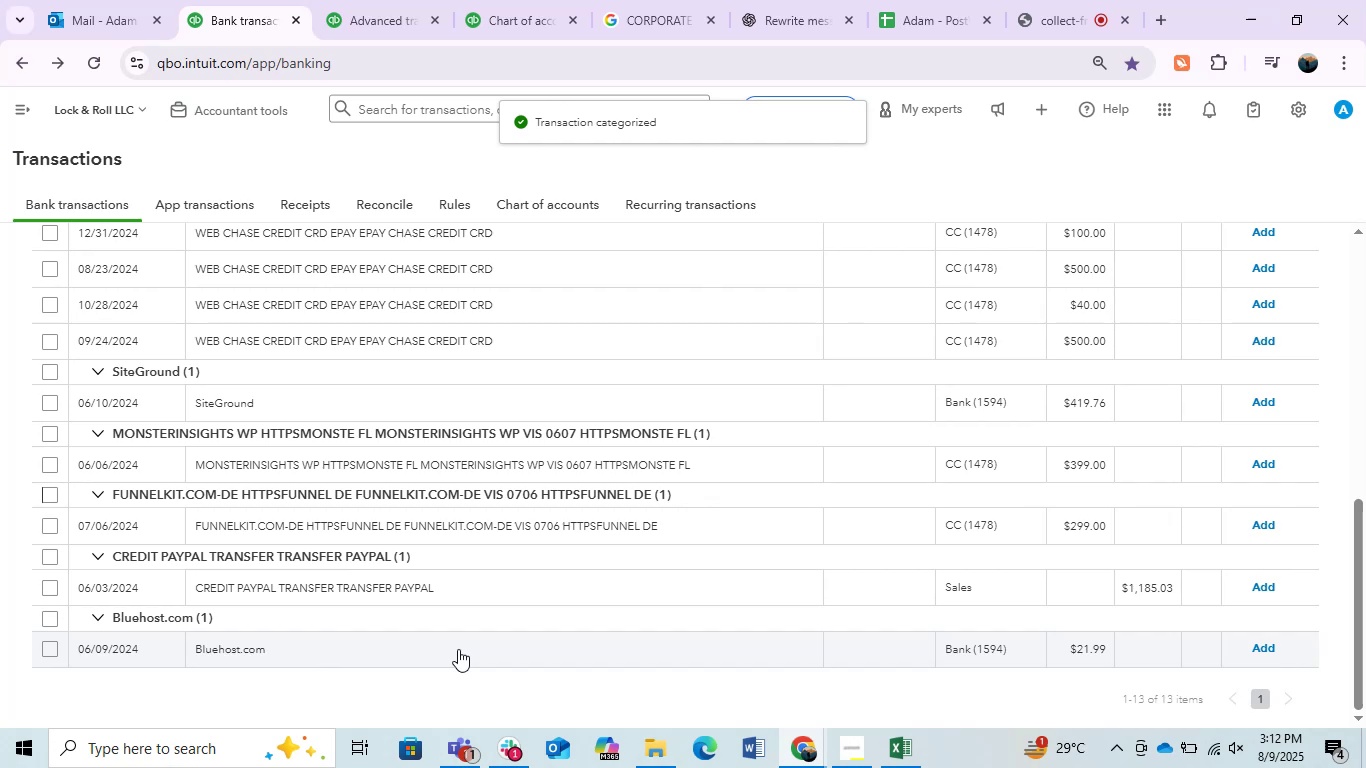 
left_click([485, 392])
 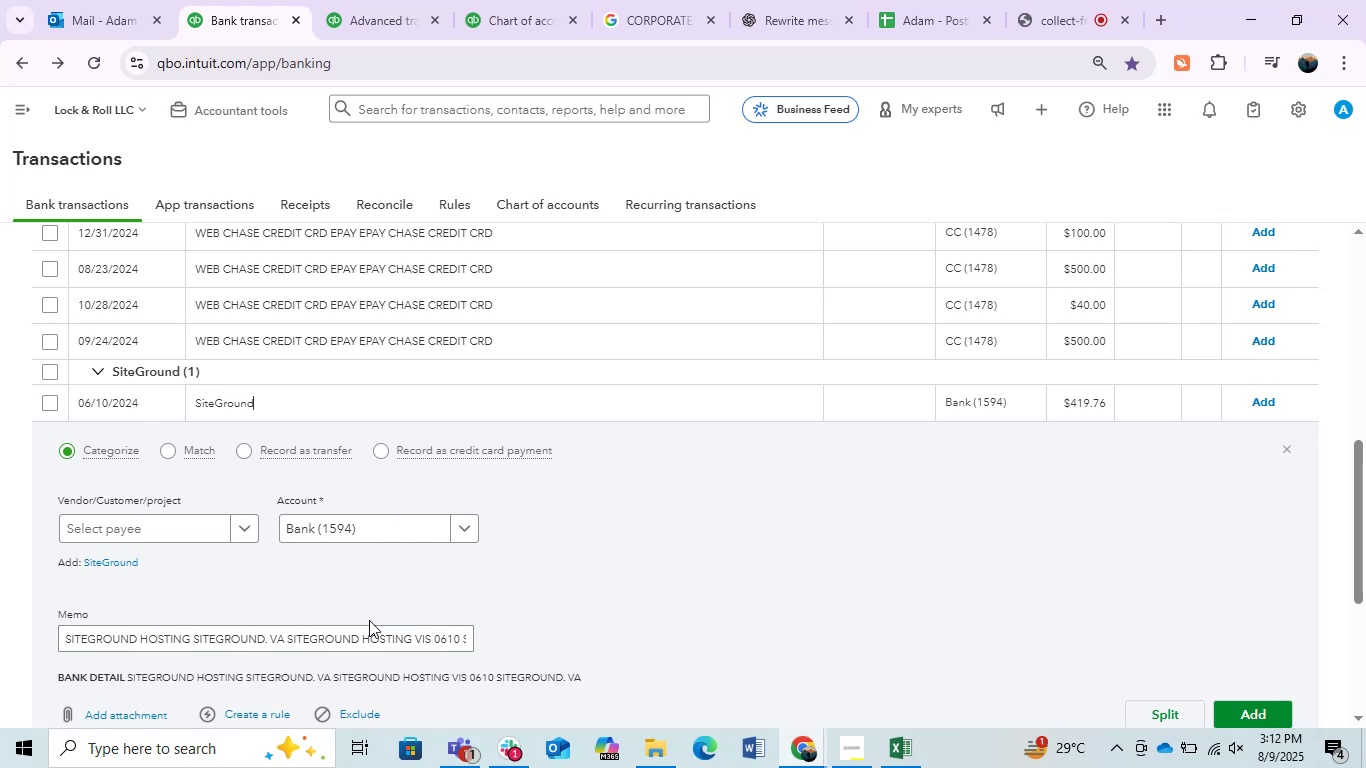 
wait(11.76)
 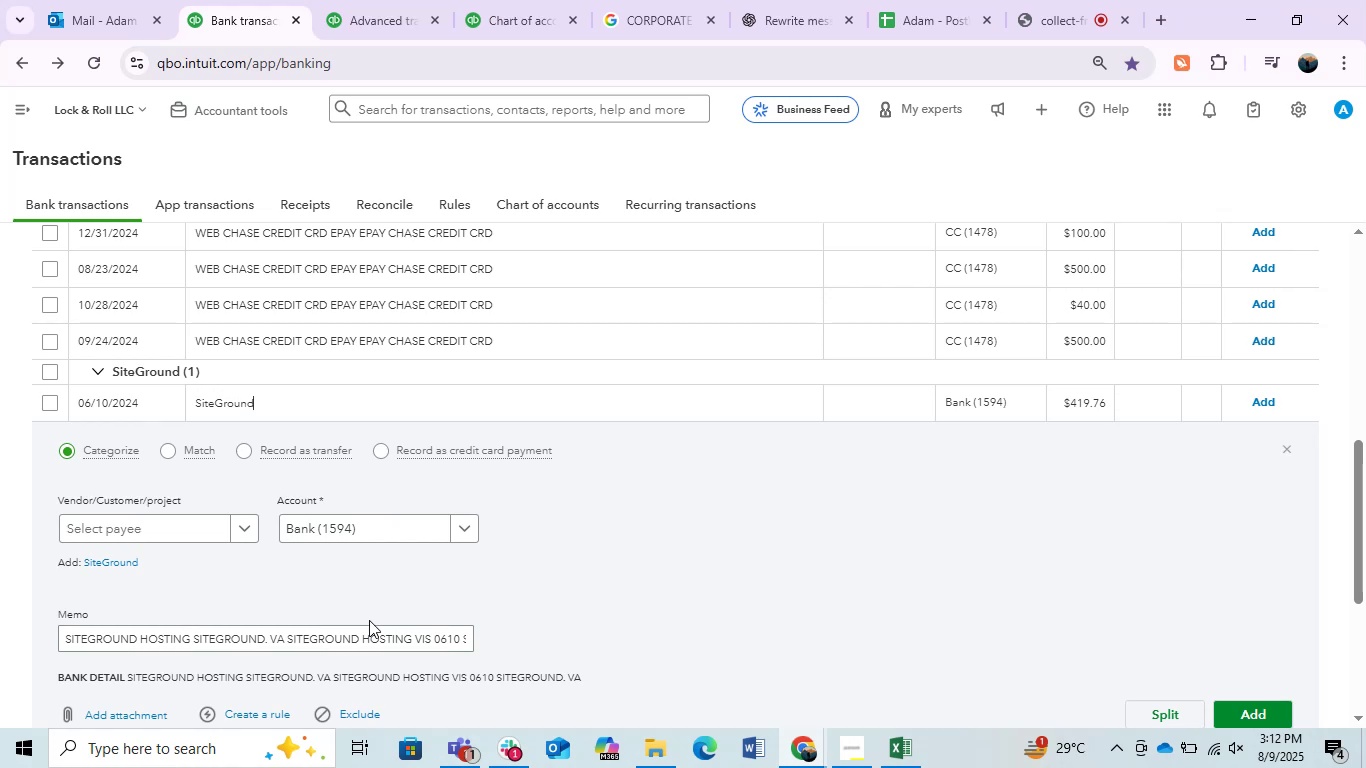 
double_click([405, 646])
 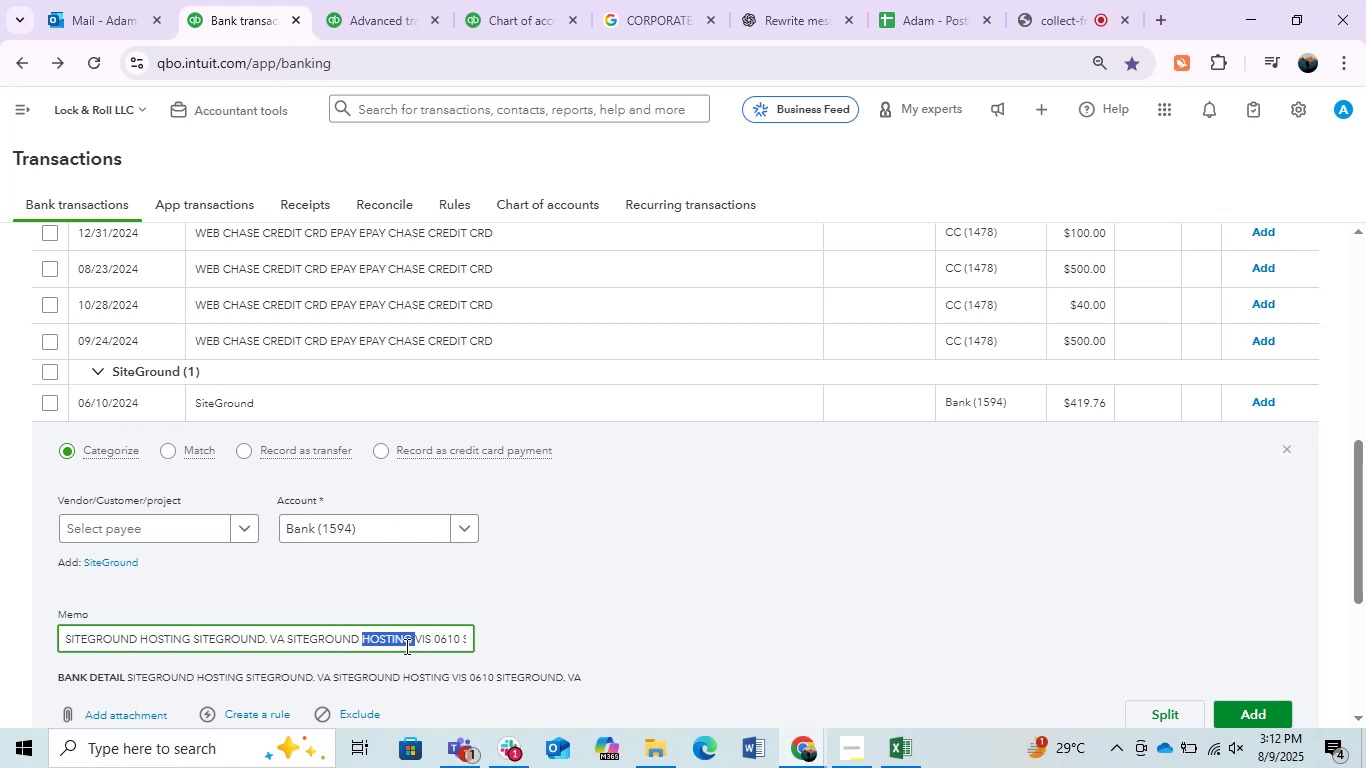 
triple_click([405, 646])
 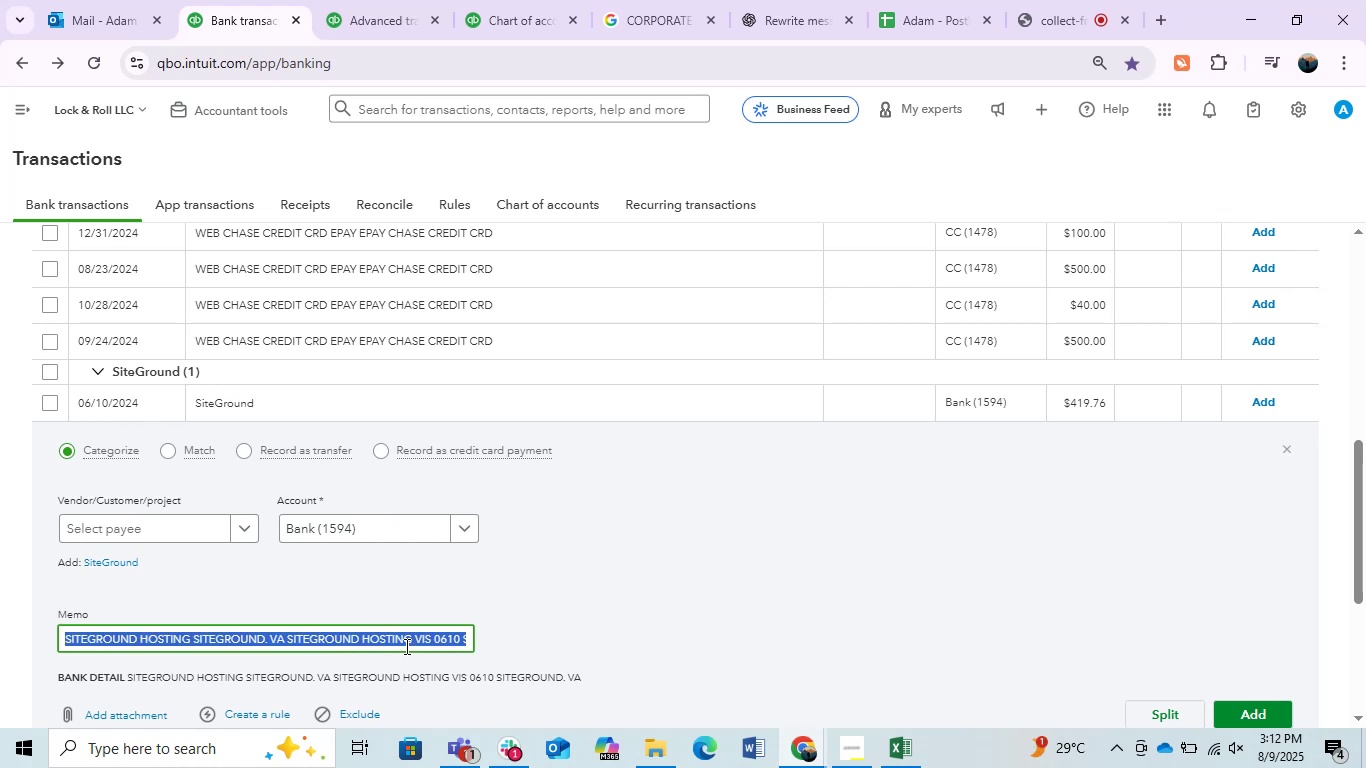 
key(Control+C)
 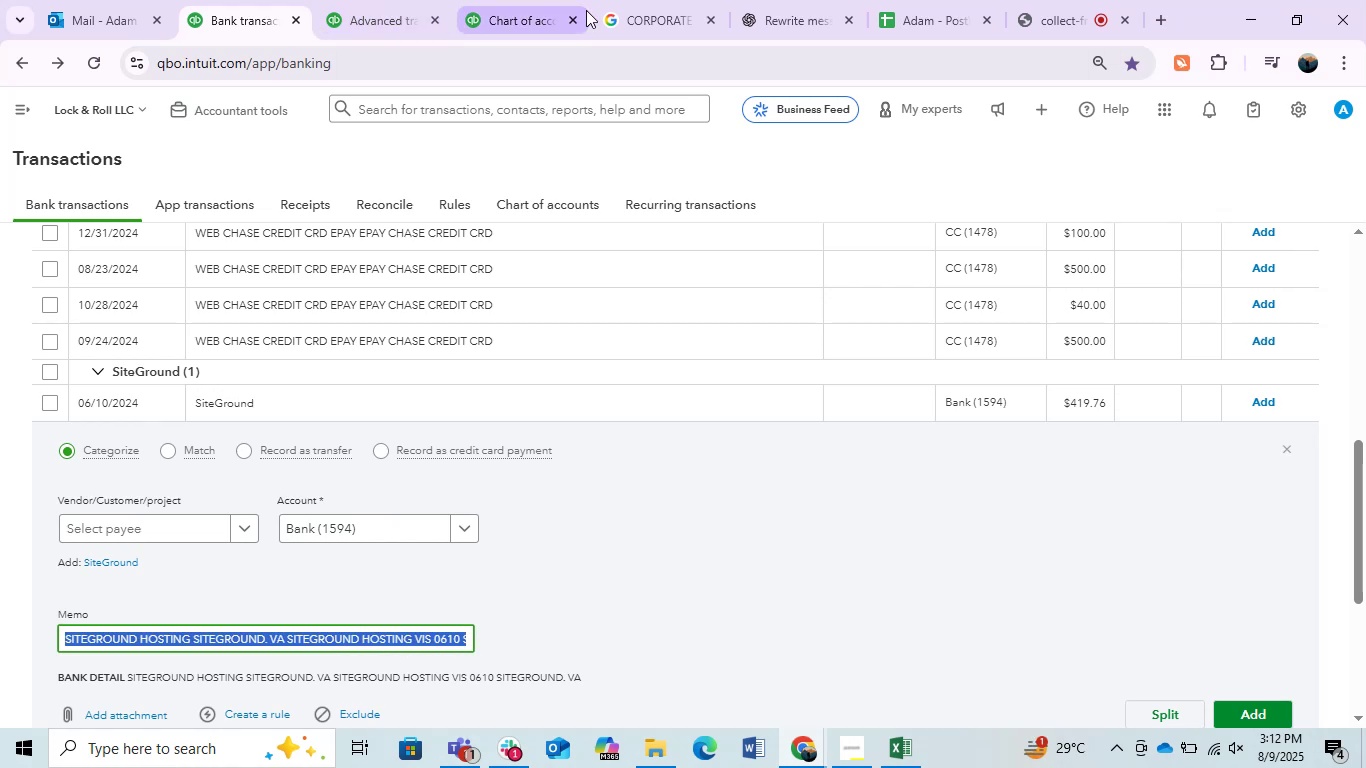 
left_click([632, 6])
 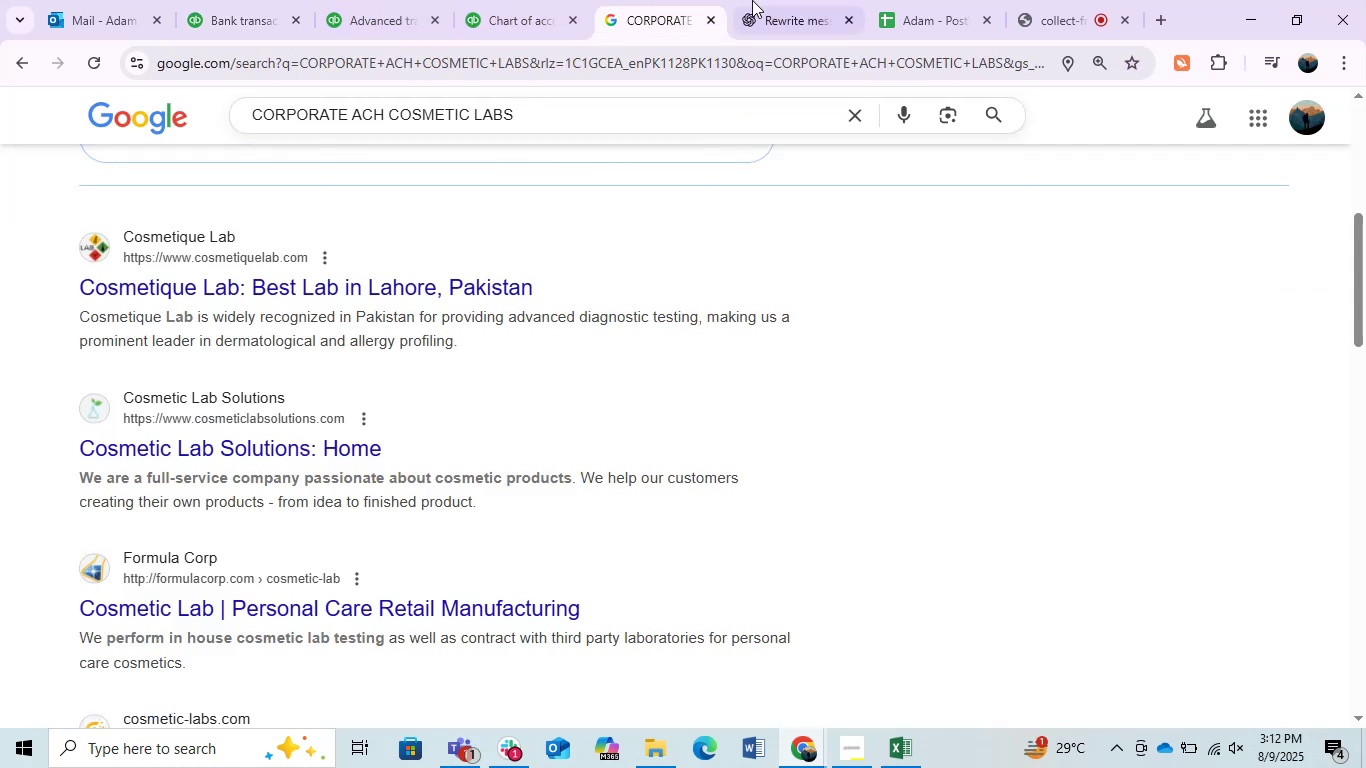 
left_click([794, 0])
 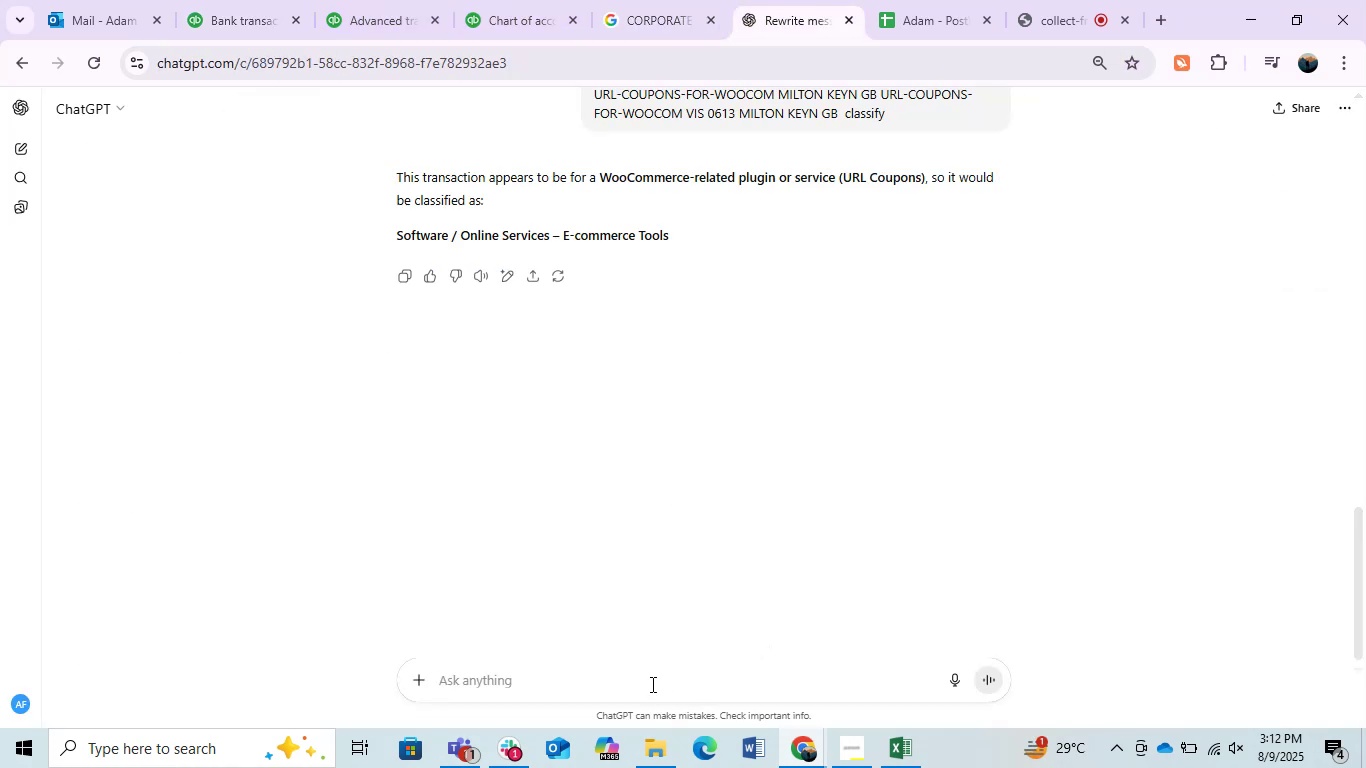 
key(Control+ControlLeft)
 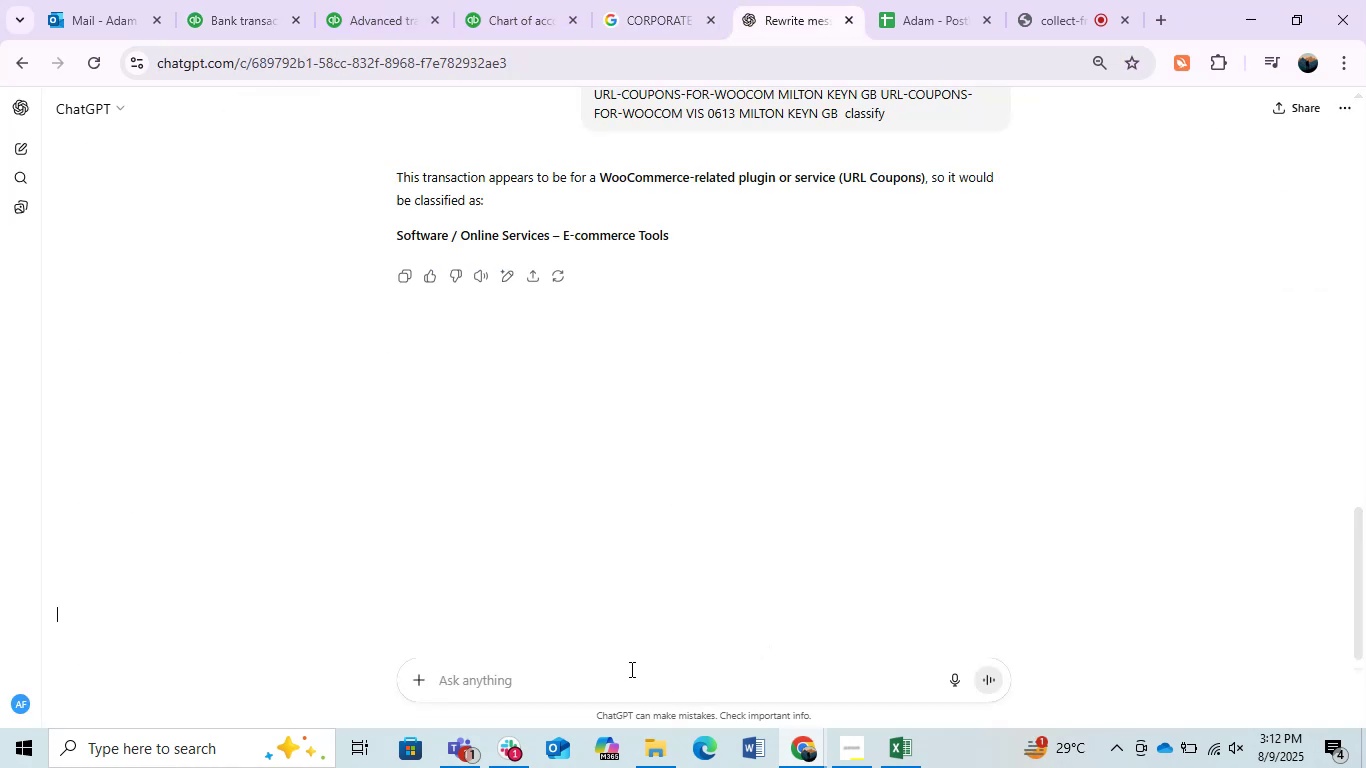 
left_click([630, 669])
 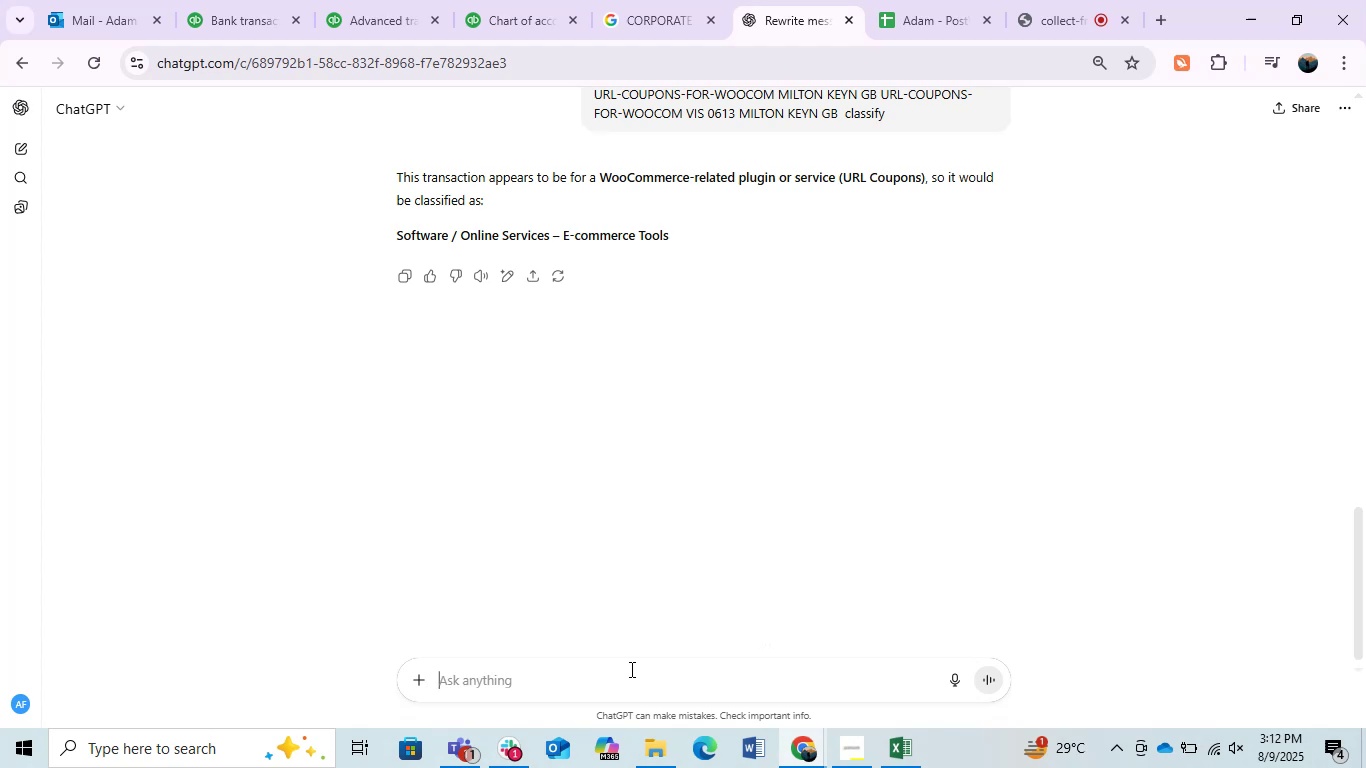 
key(Control+V)
 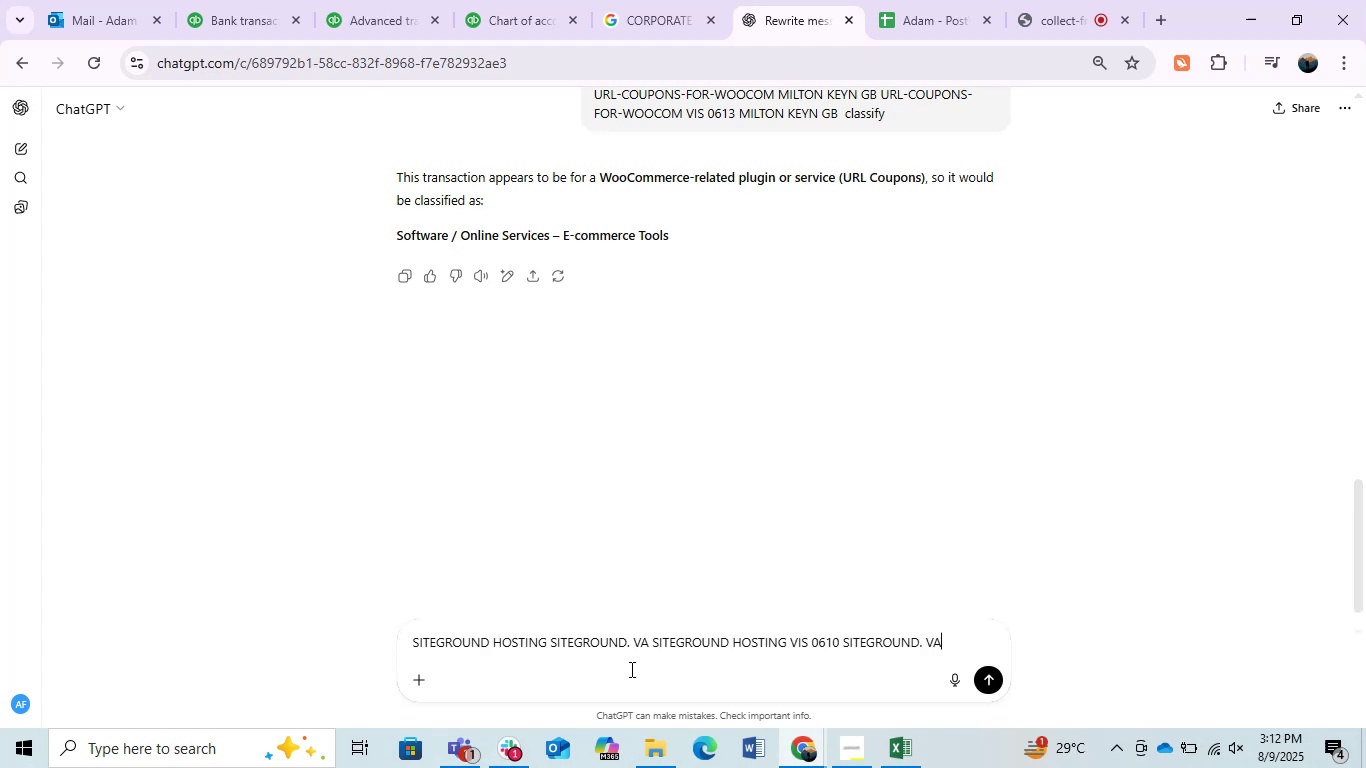 
key(Enter)
 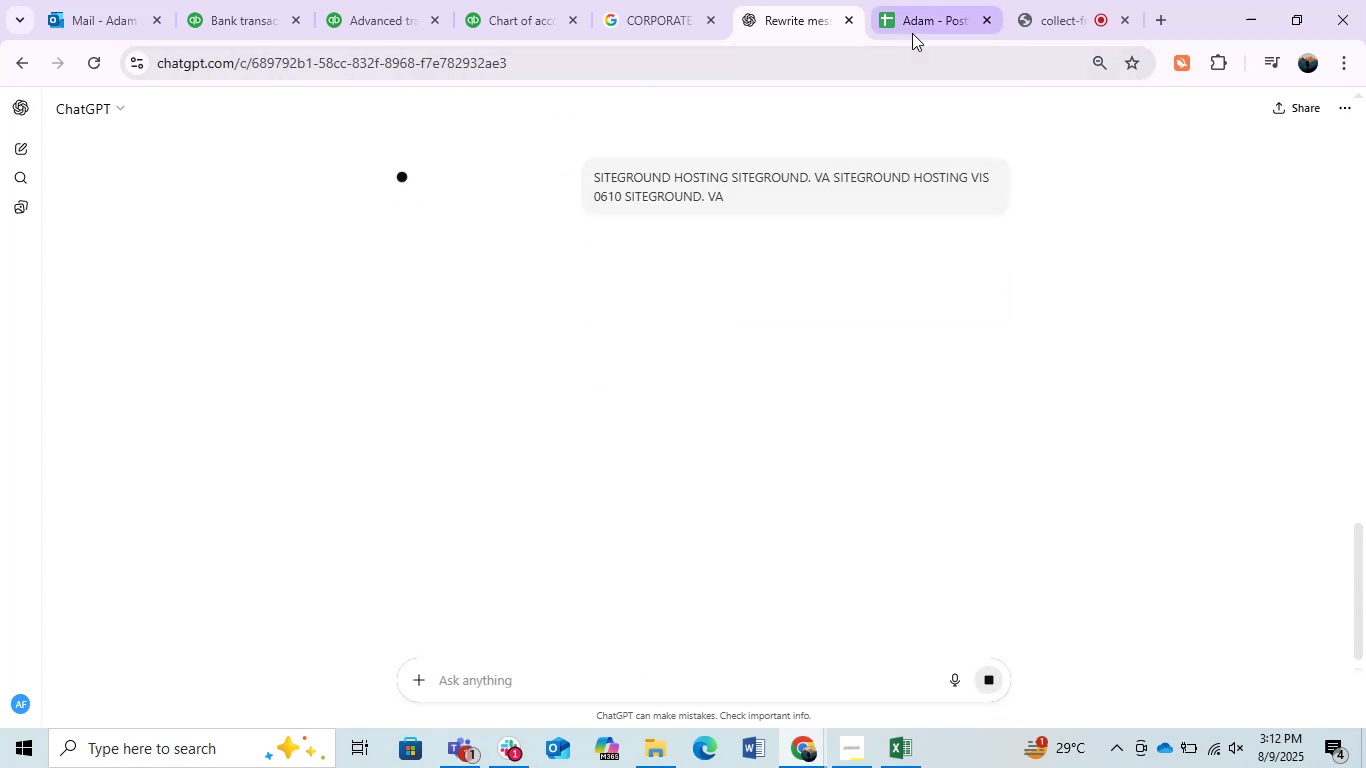 
left_click([920, 16])
 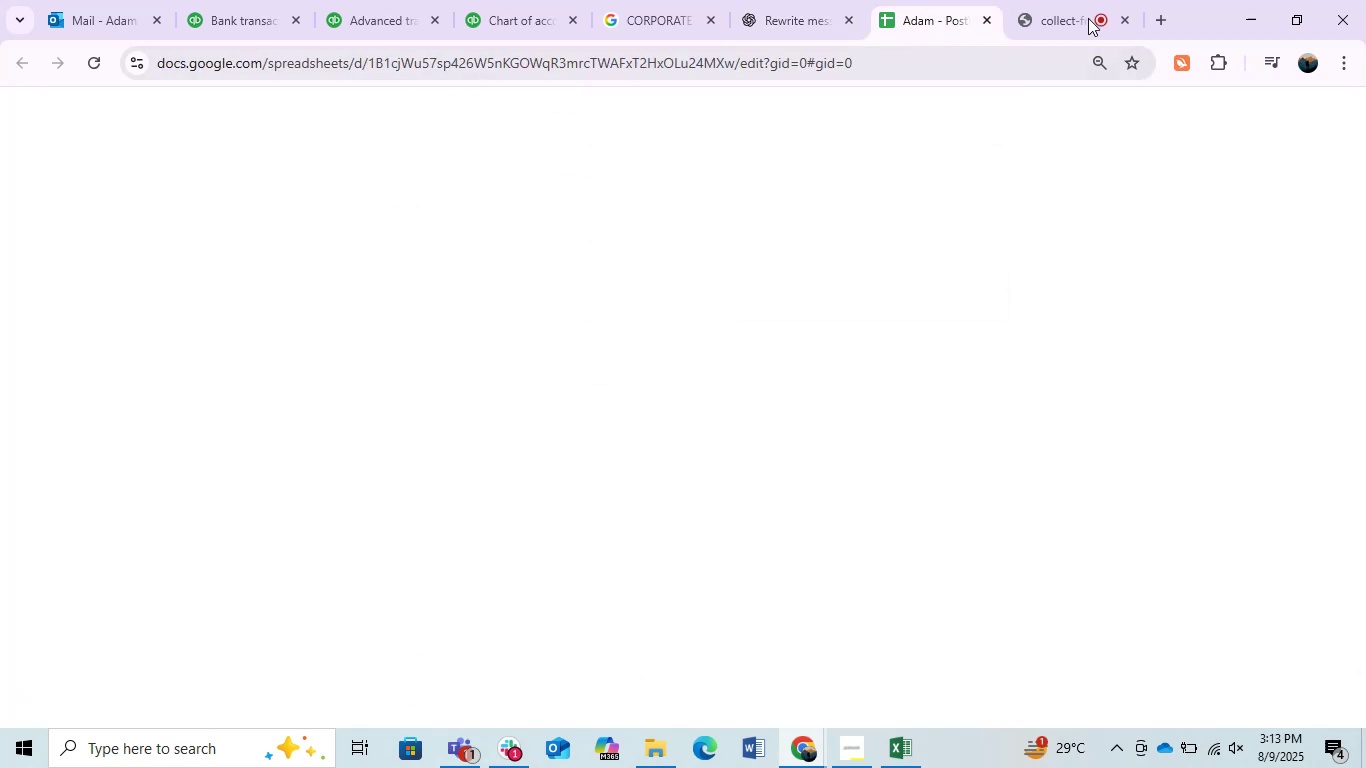 
left_click([1098, 13])
 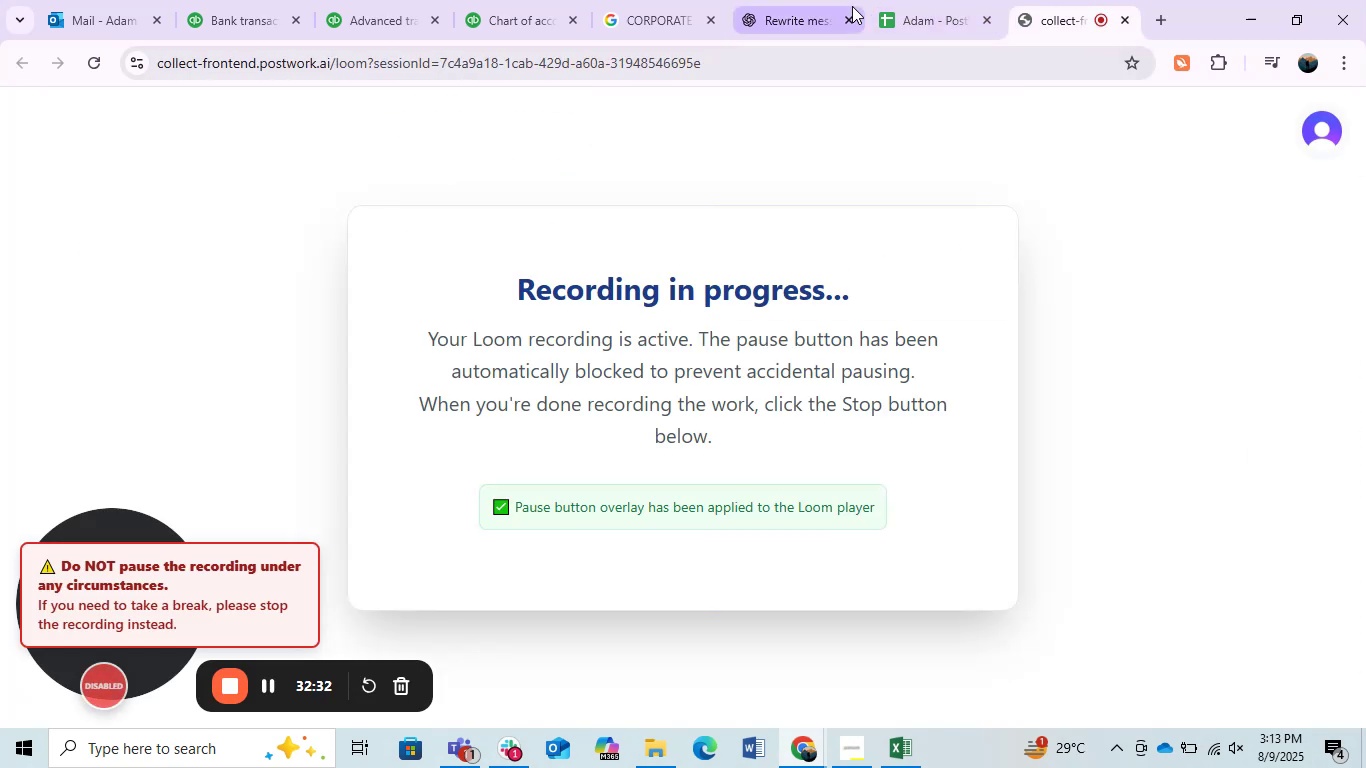 
left_click([831, 0])
 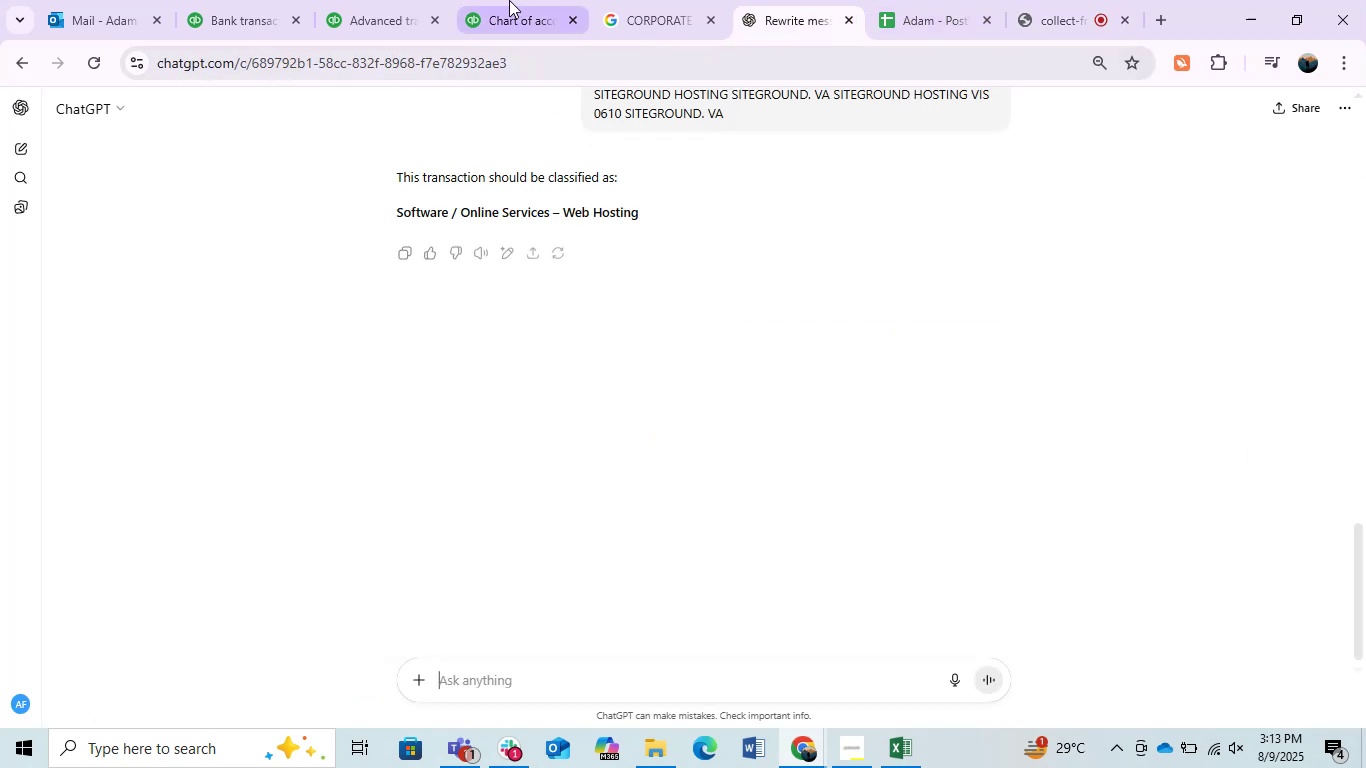 
left_click([507, 0])
 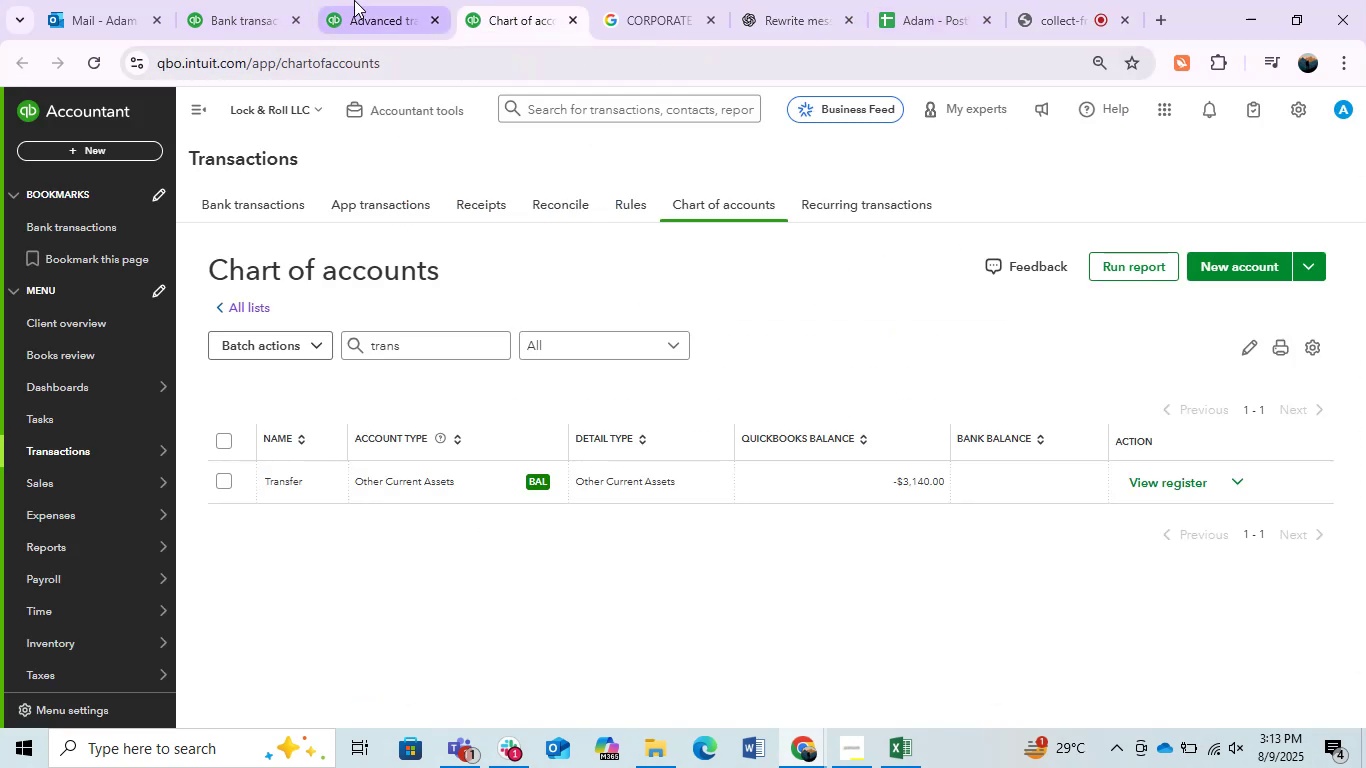 
left_click([355, 0])
 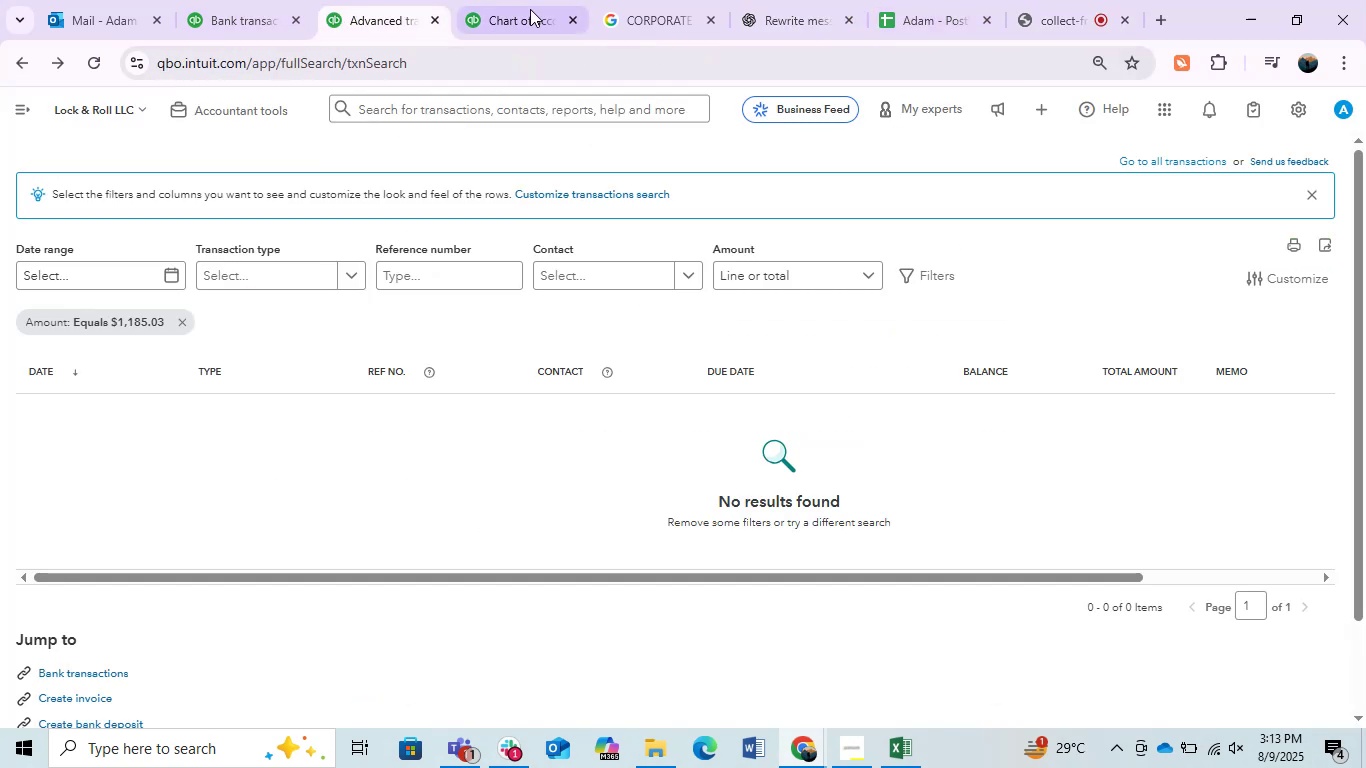 
left_click([532, 9])
 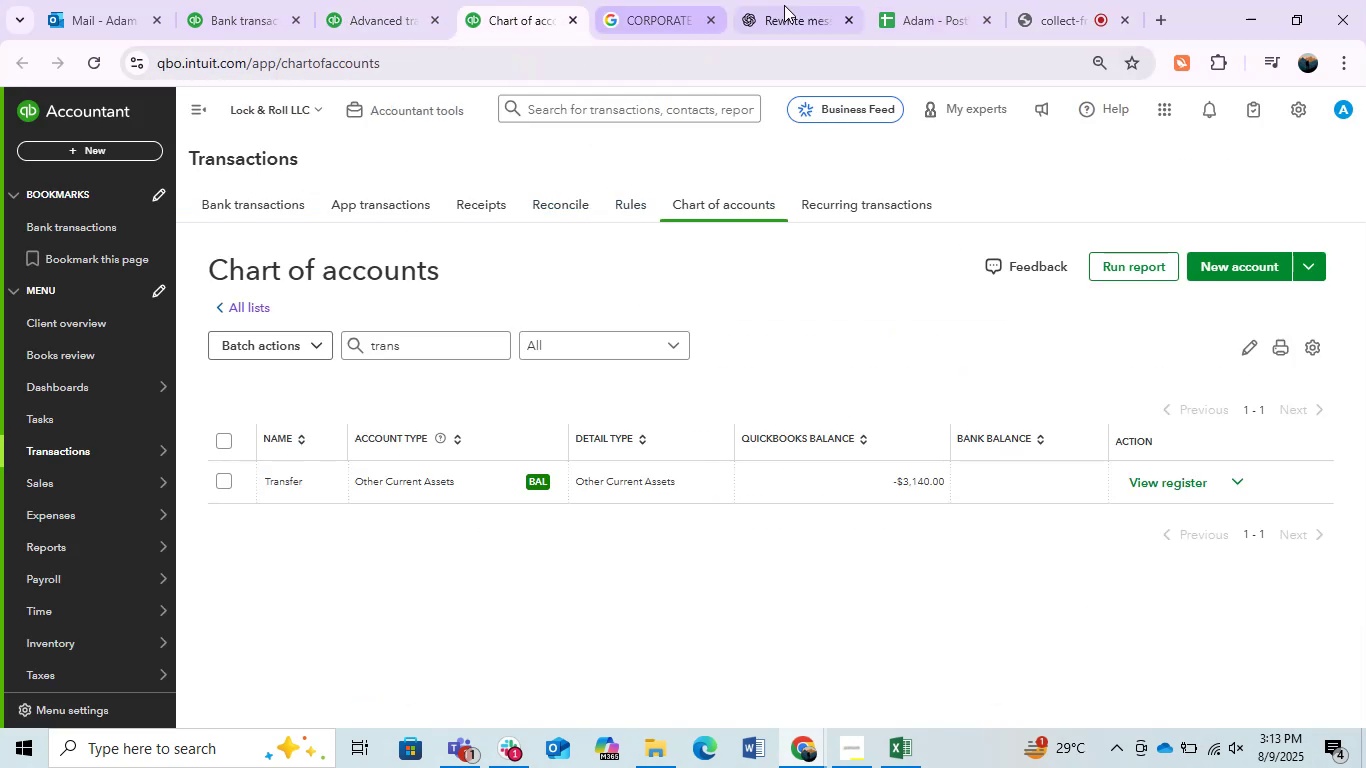 
left_click([790, 5])
 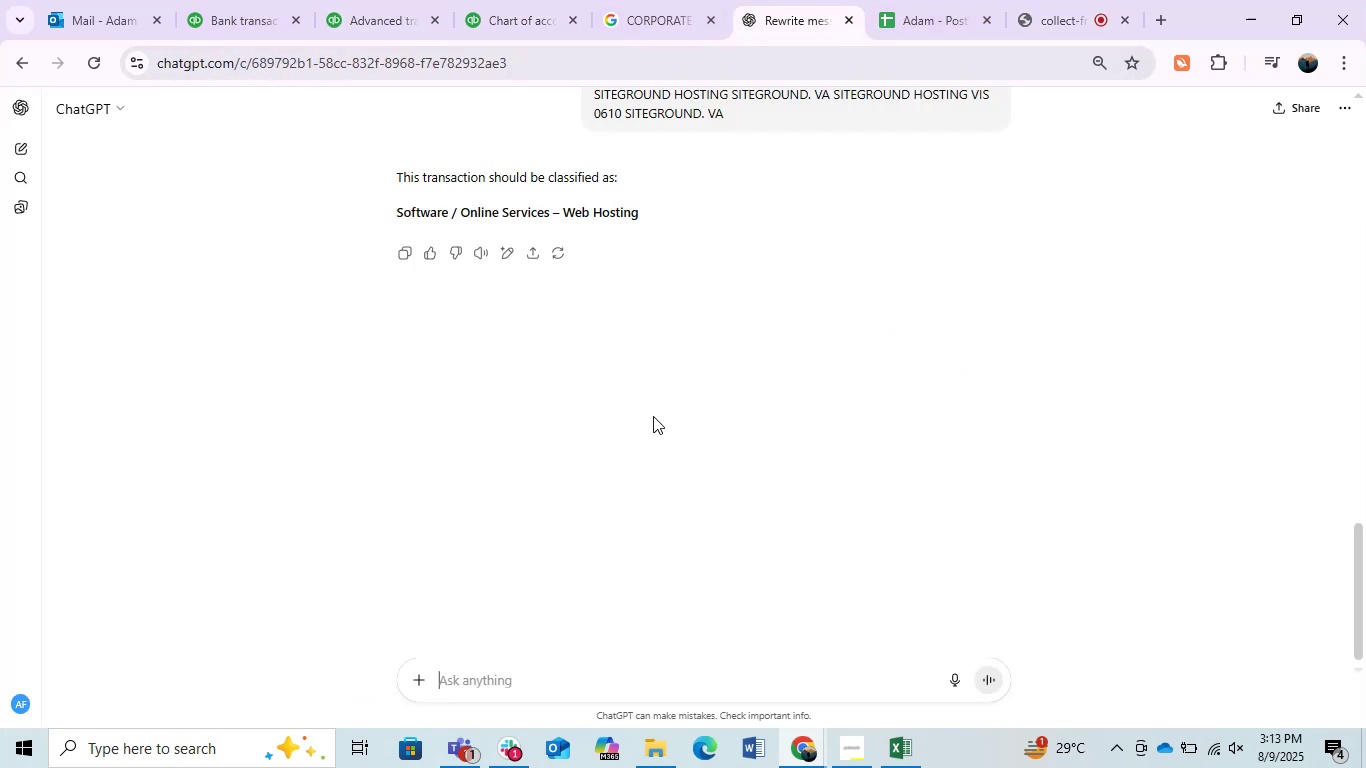 
scroll: coordinate [651, 422], scroll_direction: down, amount: 1.0
 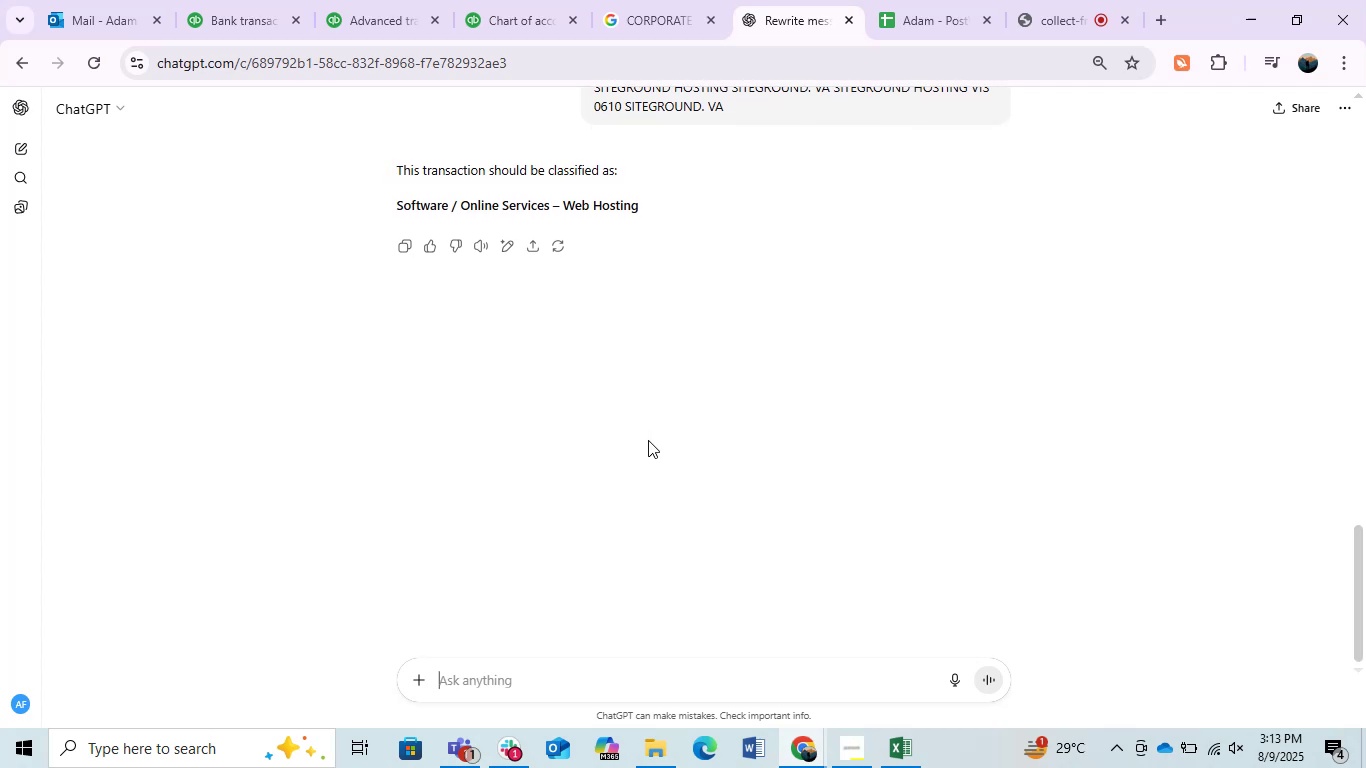 
wait(6.93)
 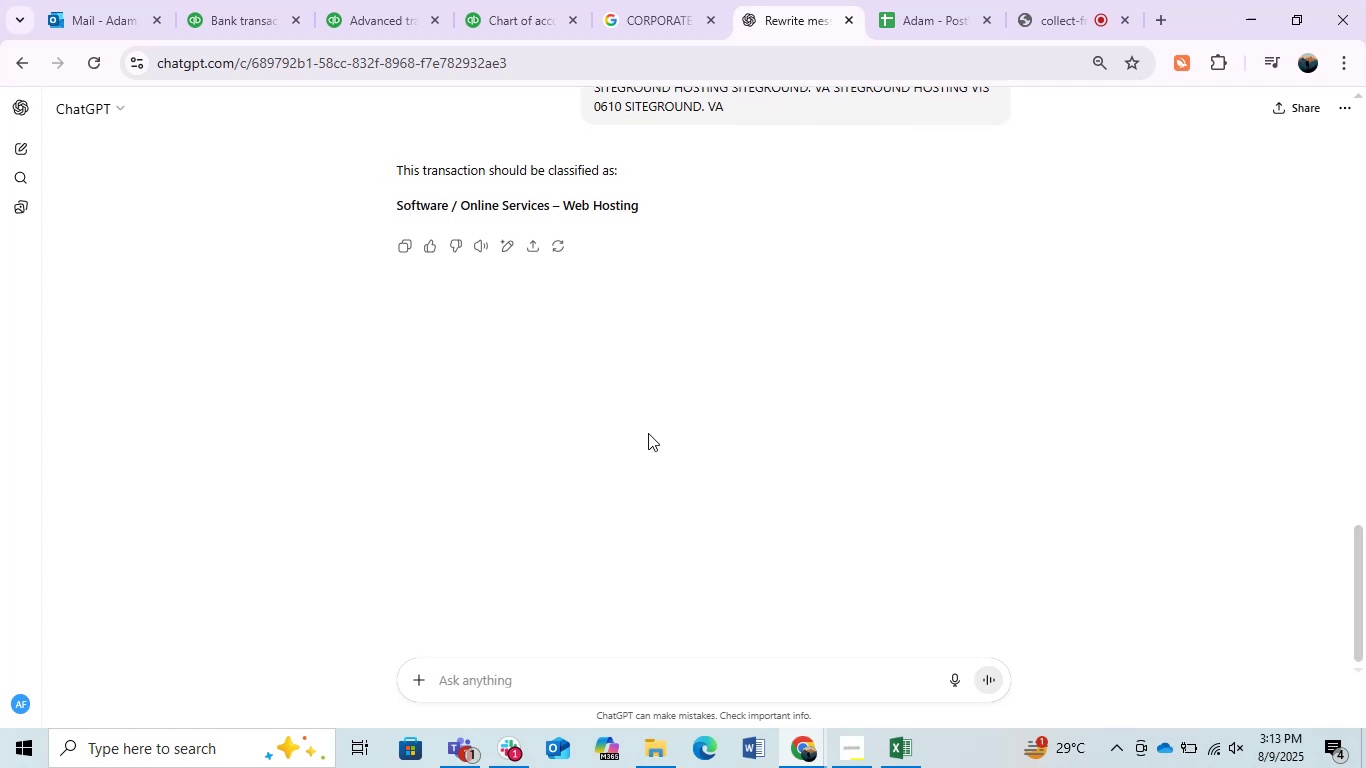 
left_click([268, 0])
 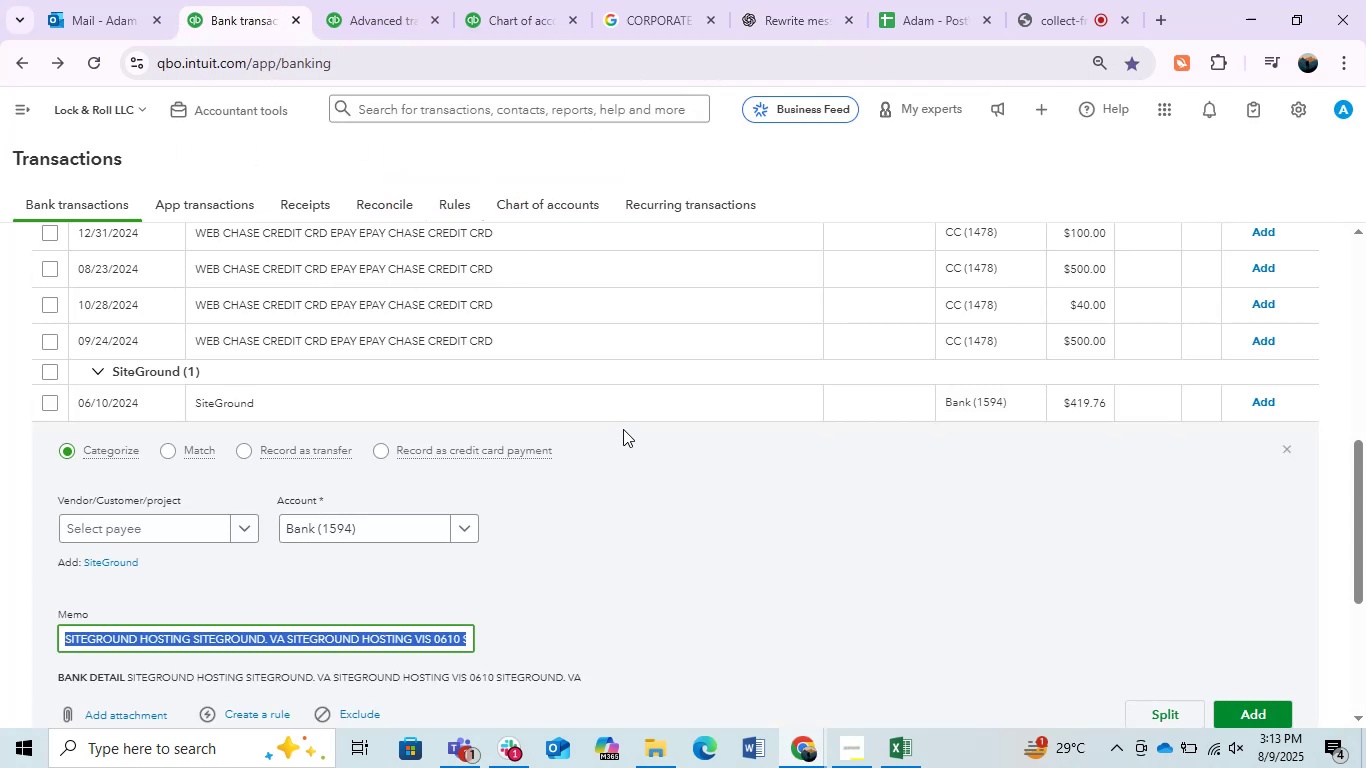 
left_click([652, 501])
 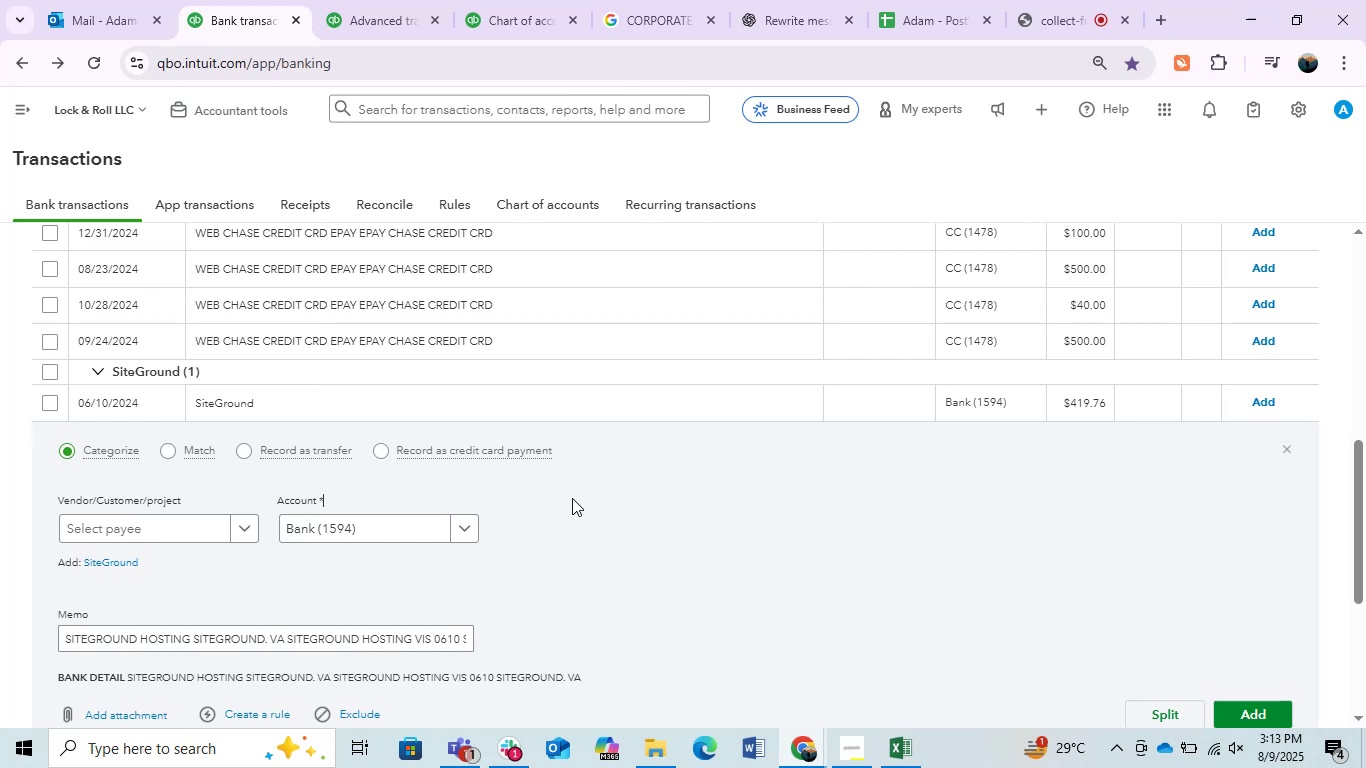 
left_click_drag(start_coordinate=[293, 392], to_coordinate=[176, 398])
 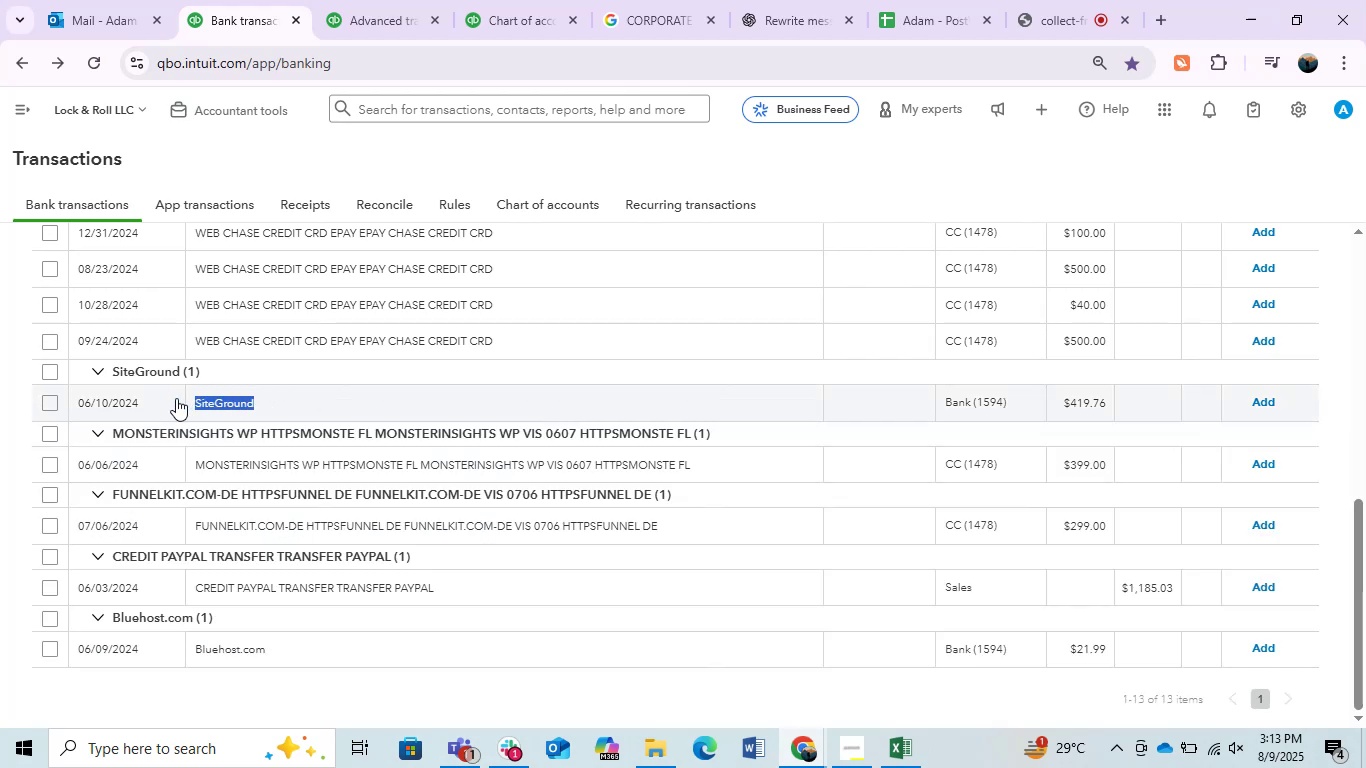 
key(Control+C)
 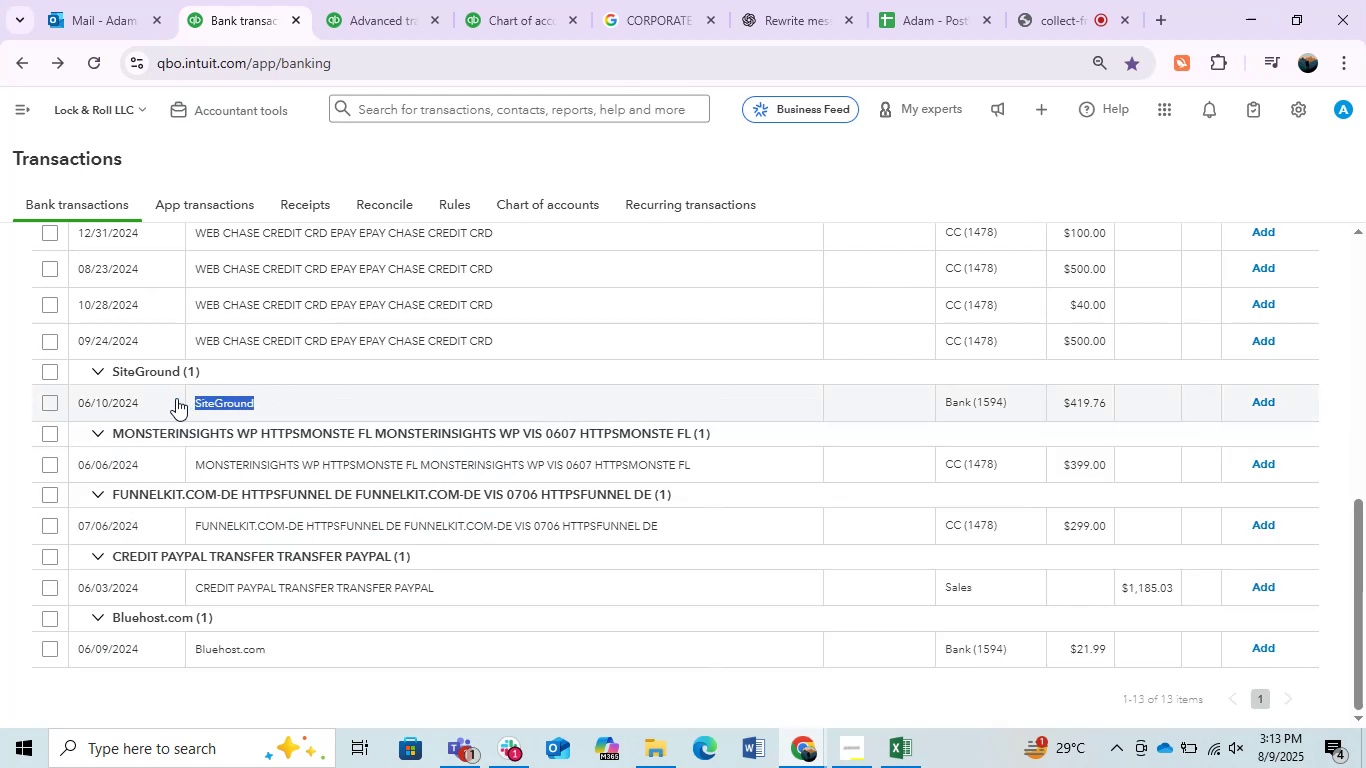 
key(Control+C)
 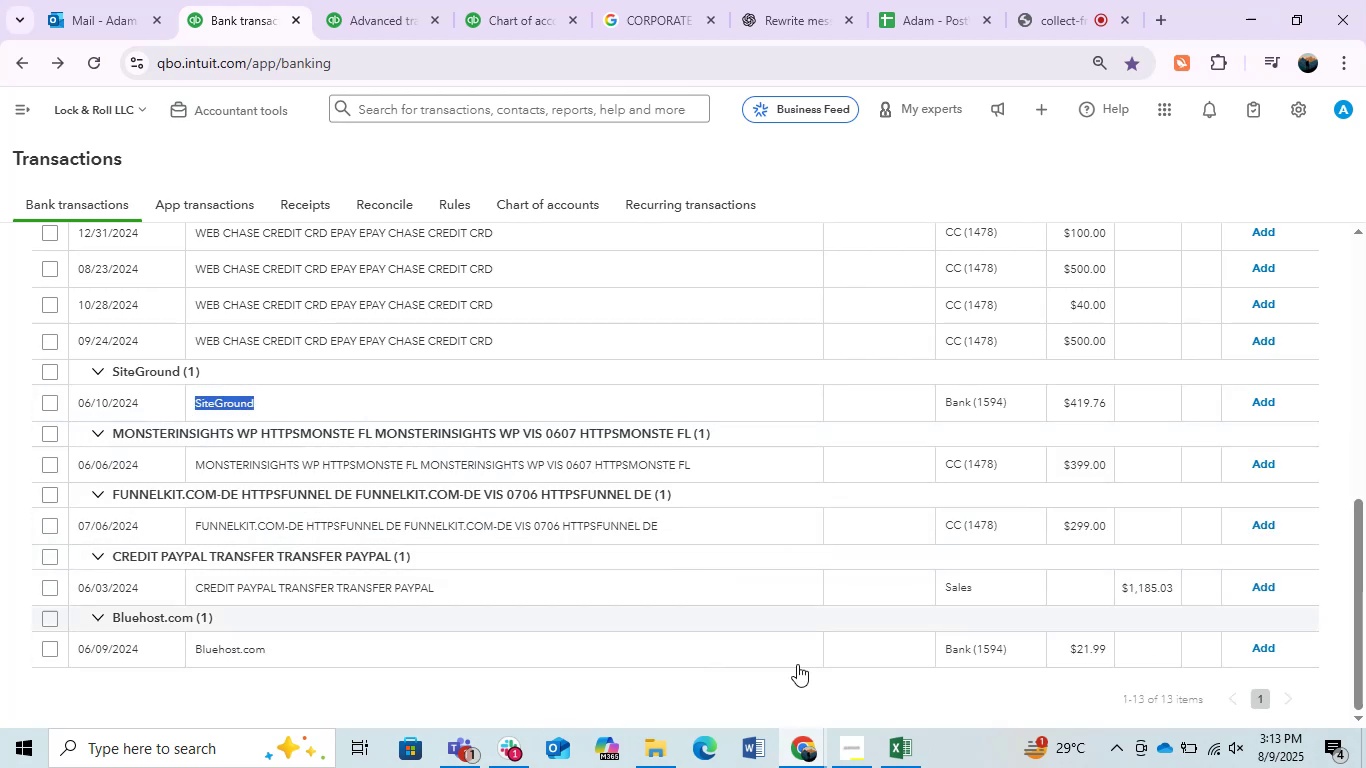 
left_click([648, 752])
 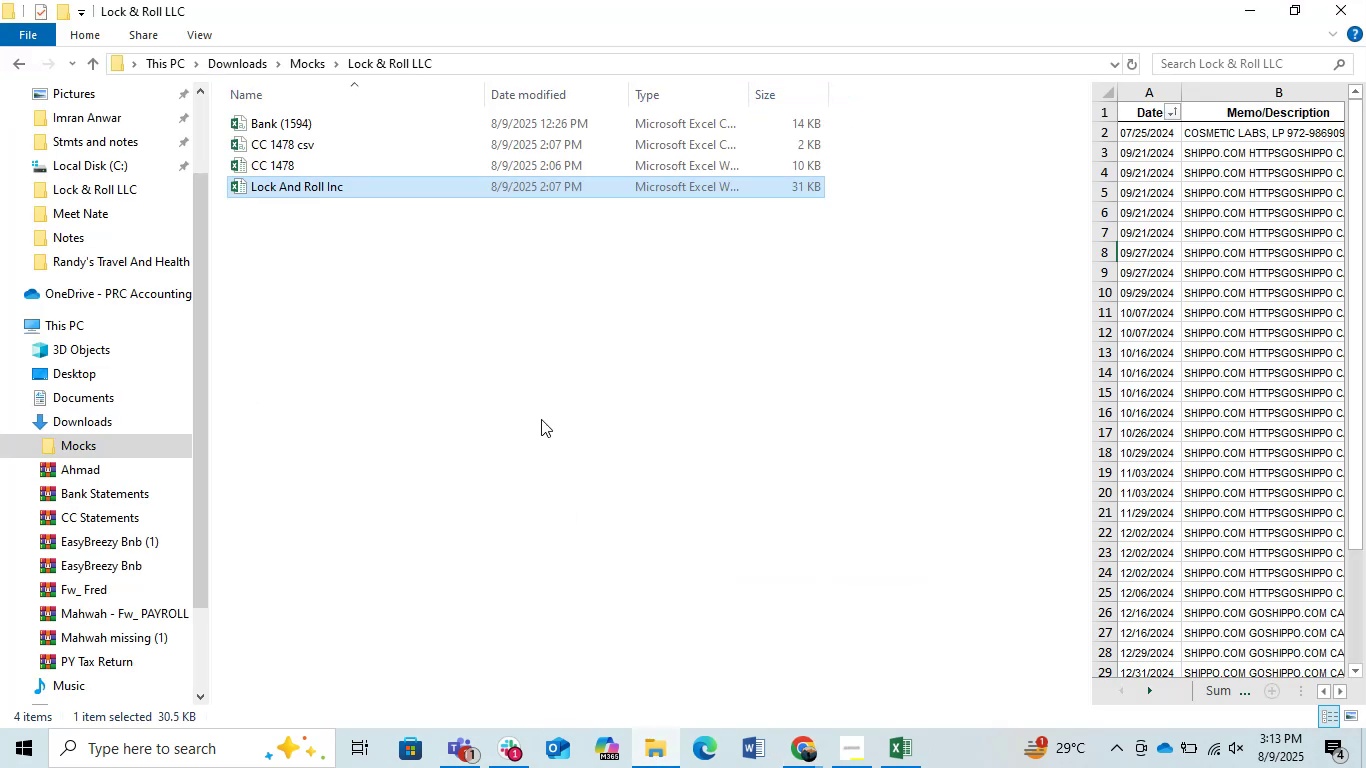 
left_click([502, 361])
 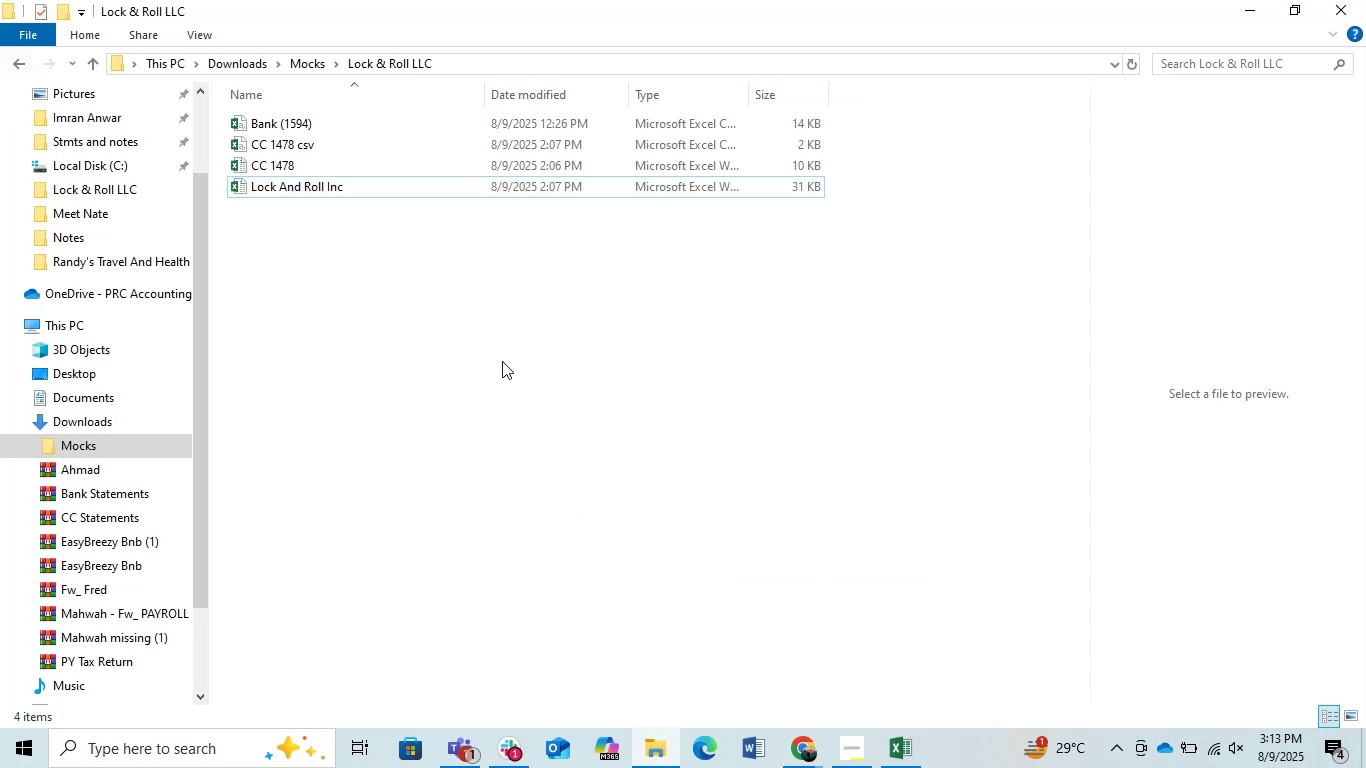 
right_click([502, 361])
 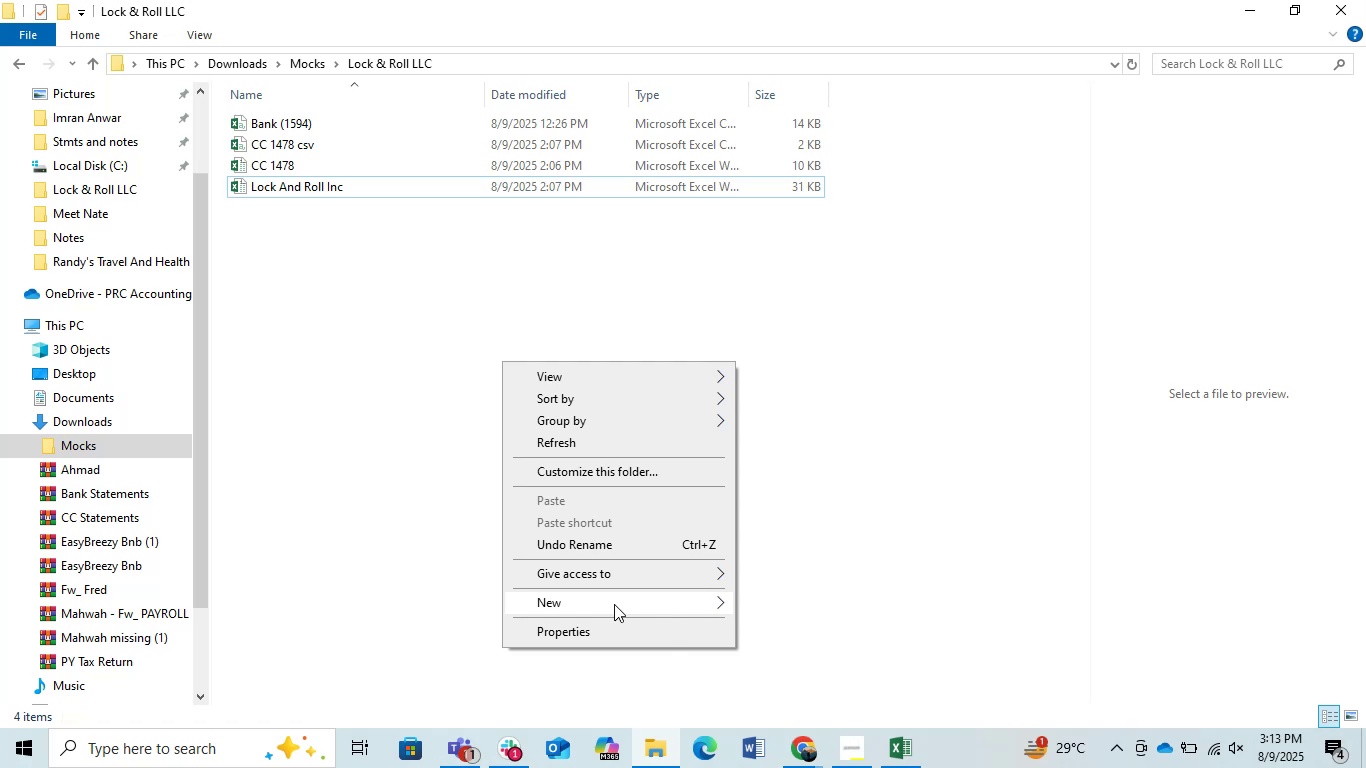 
left_click([614, 606])
 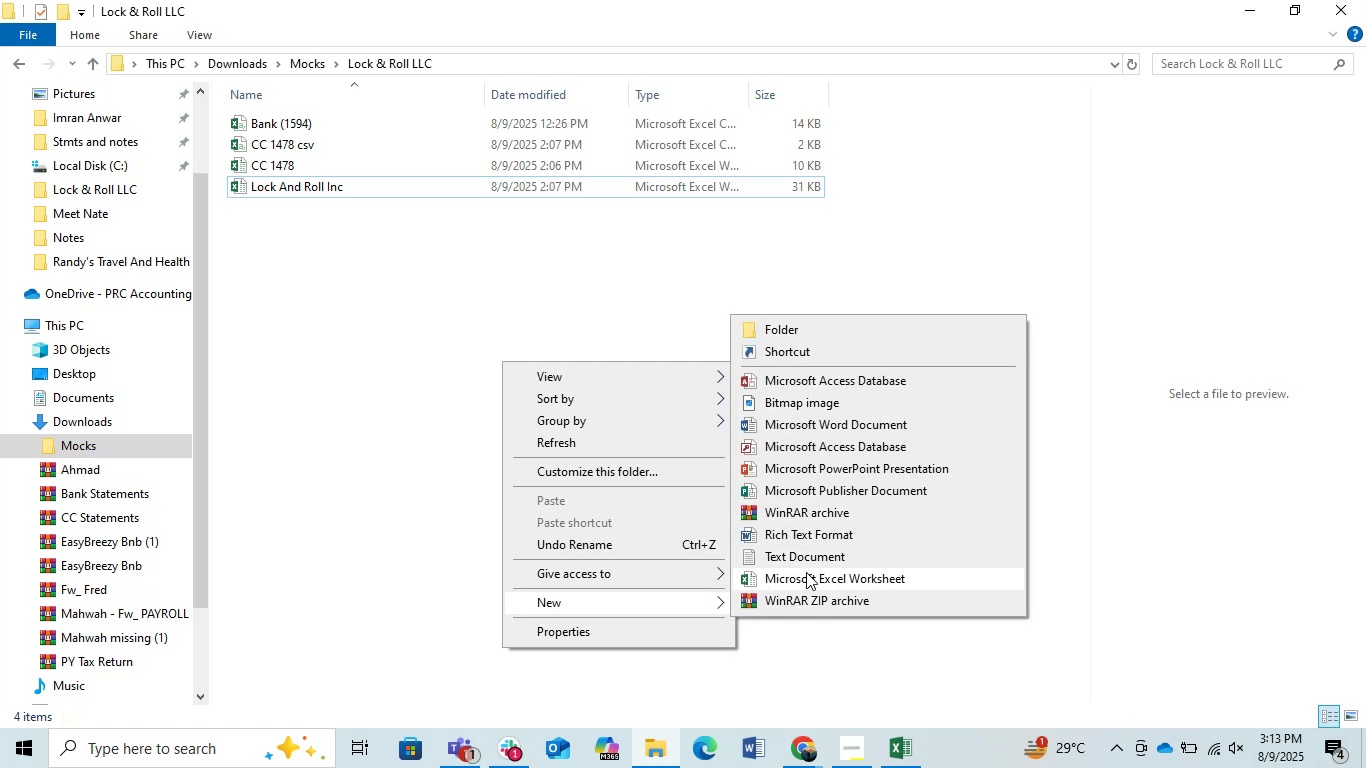 
left_click([775, 422])
 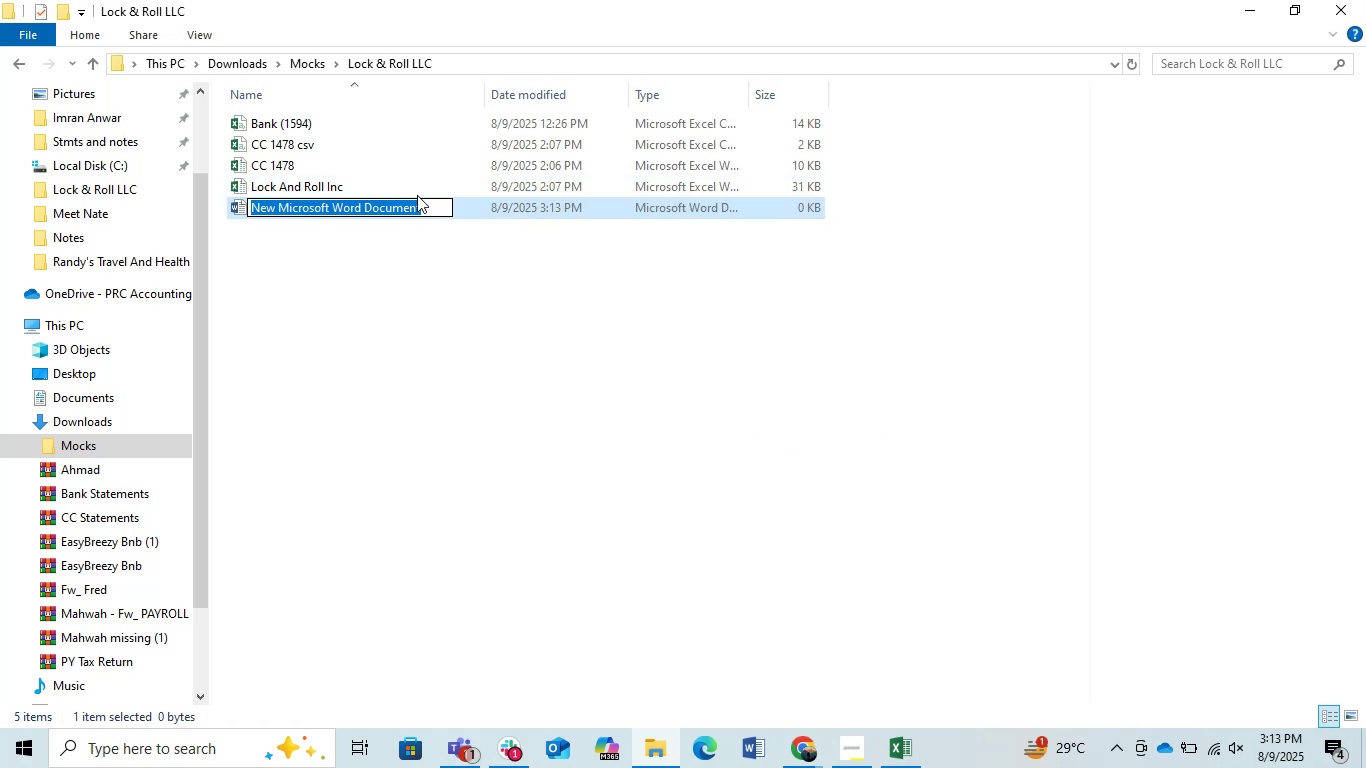 
left_click([448, 308])
 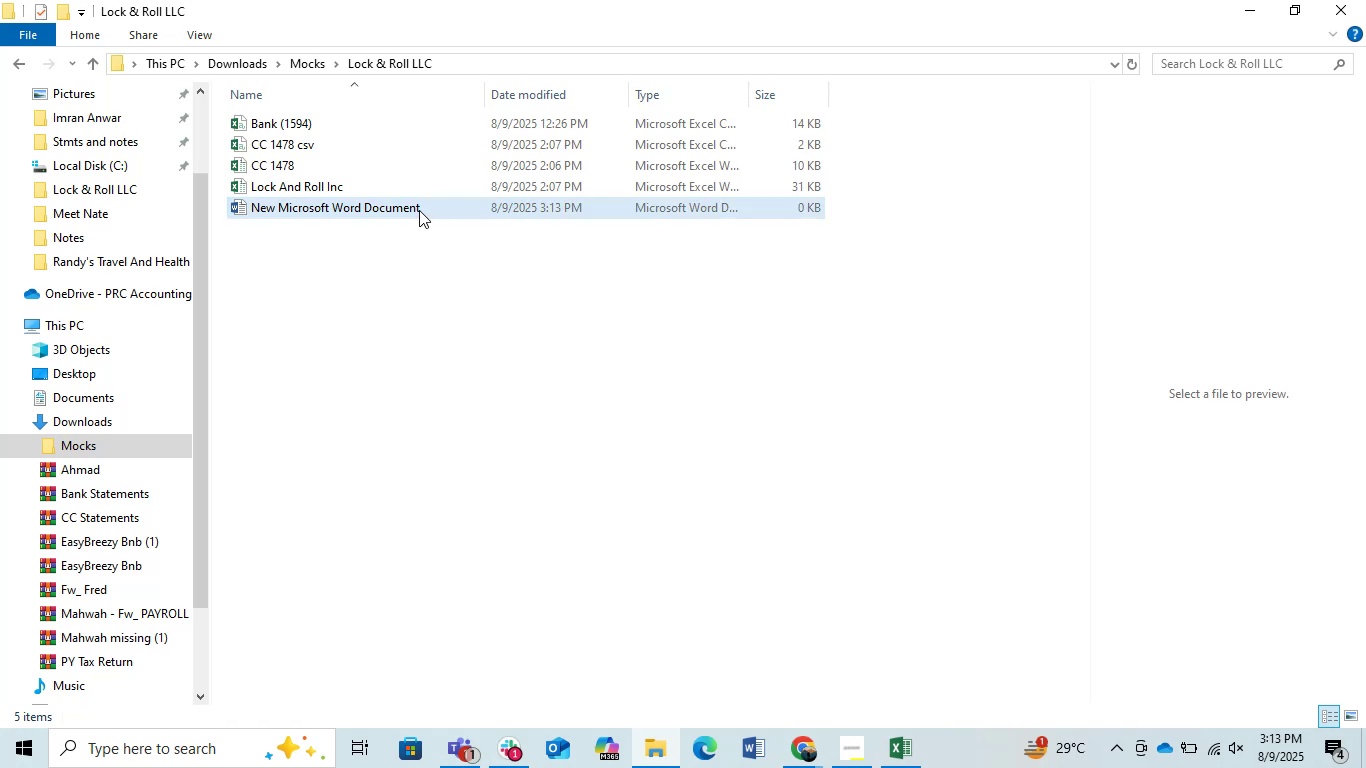 
double_click([419, 210])
 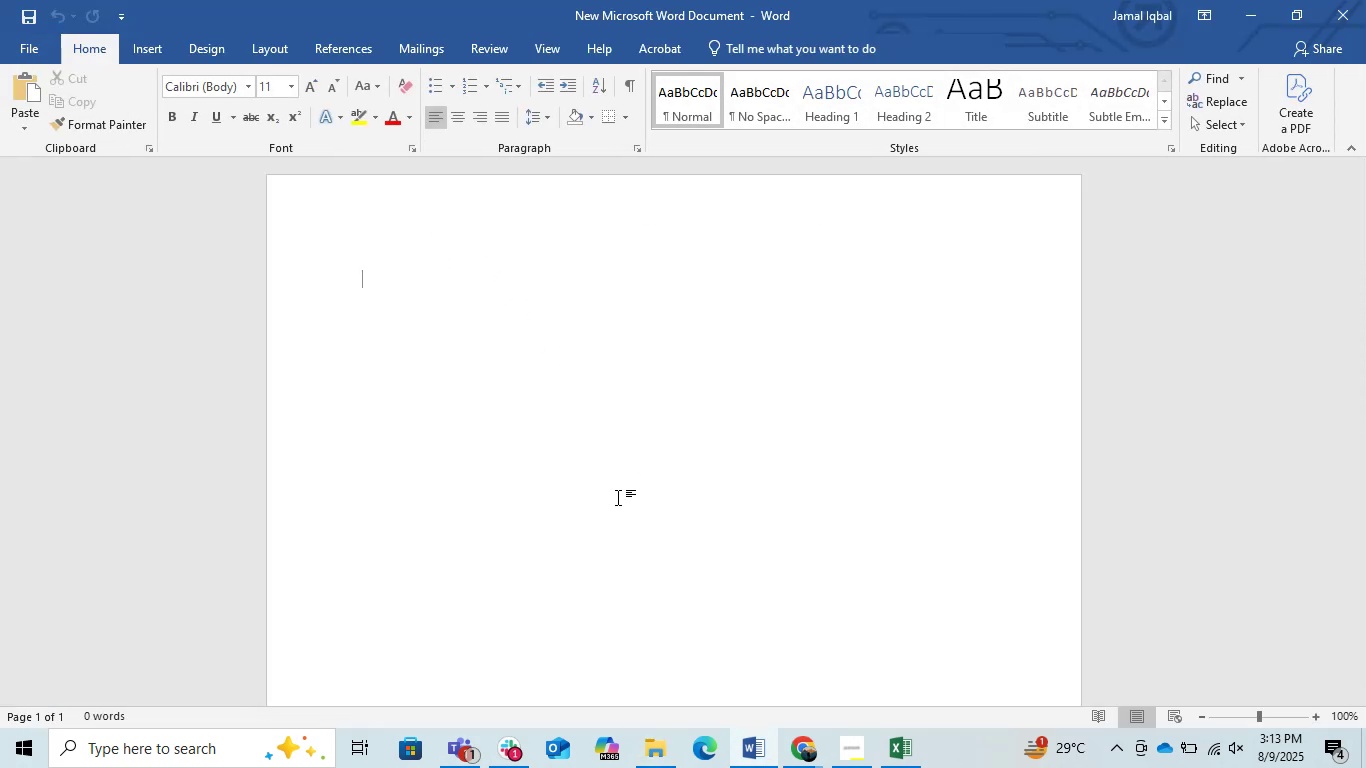 
wait(13.15)
 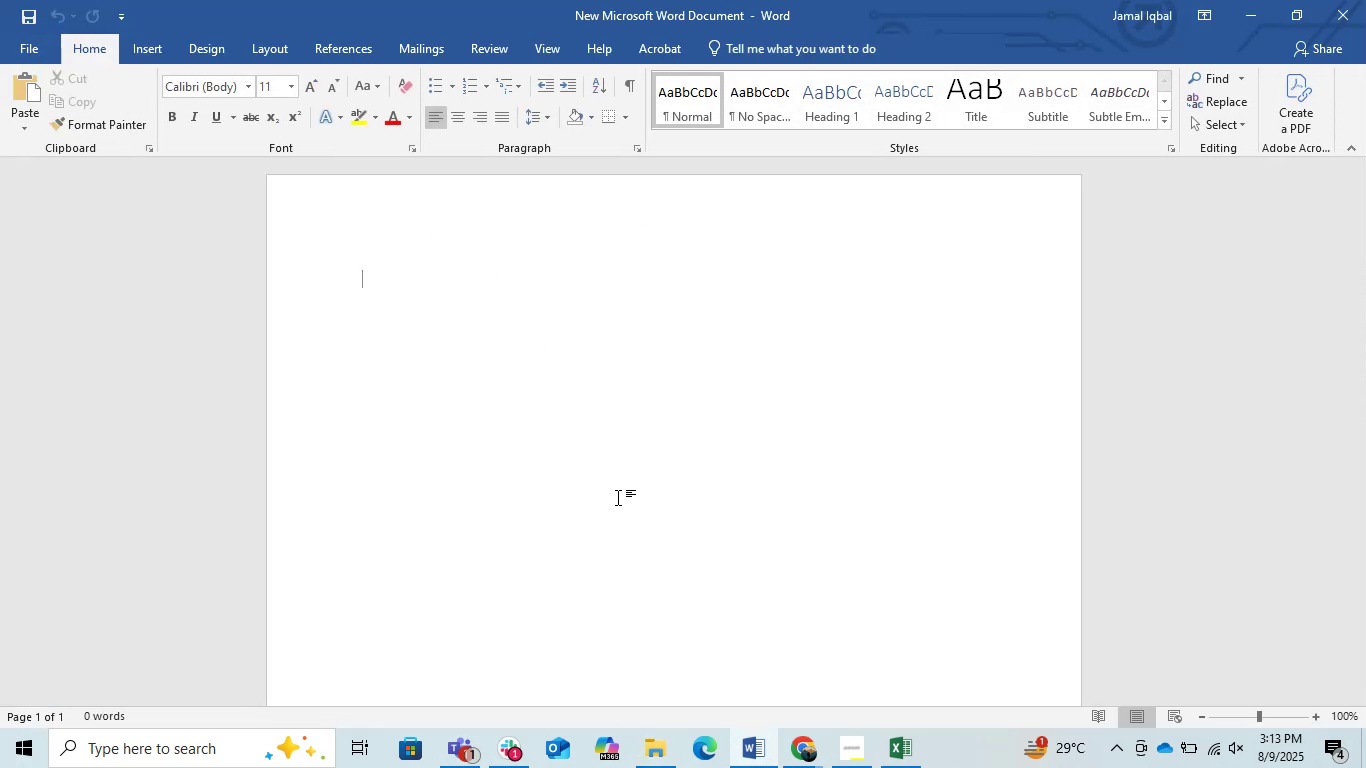 
type(Notes )
key(Backspace)
type(:)
 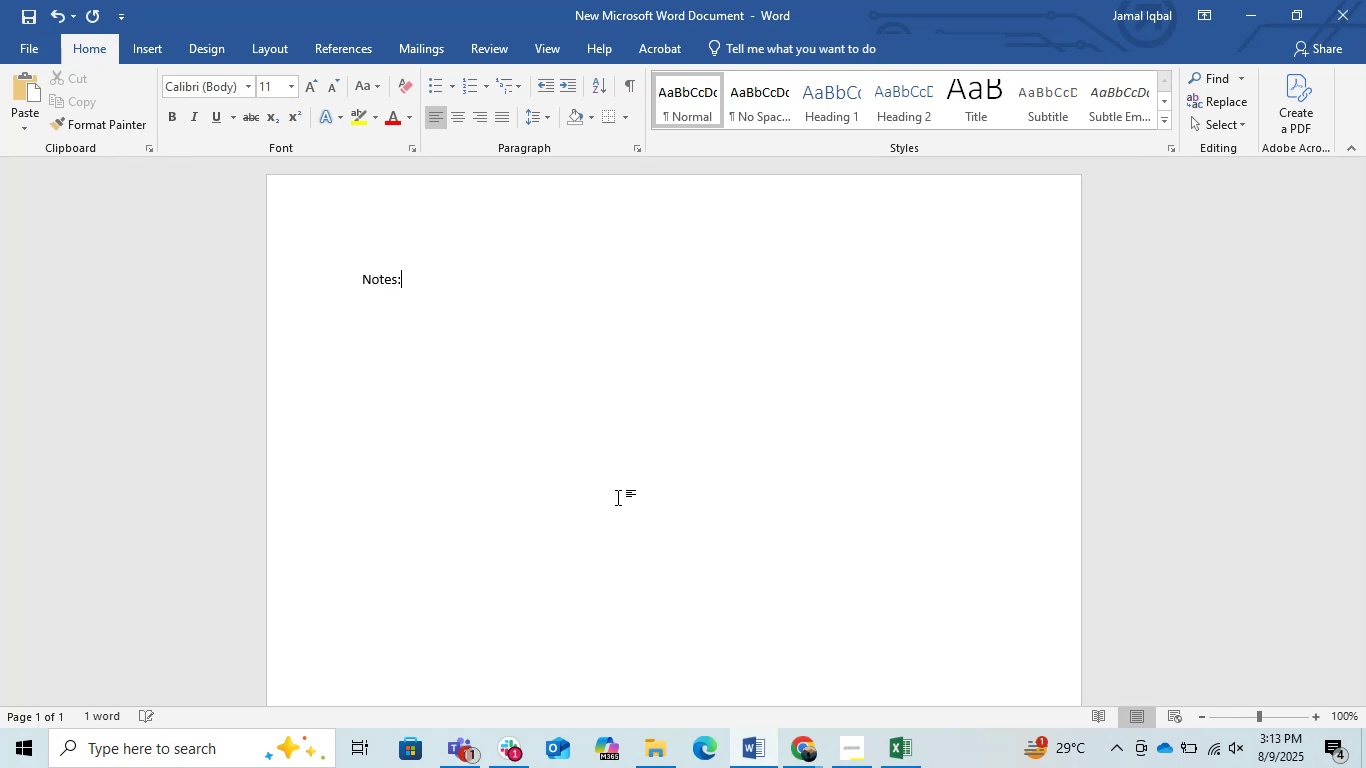 
key(Enter)
 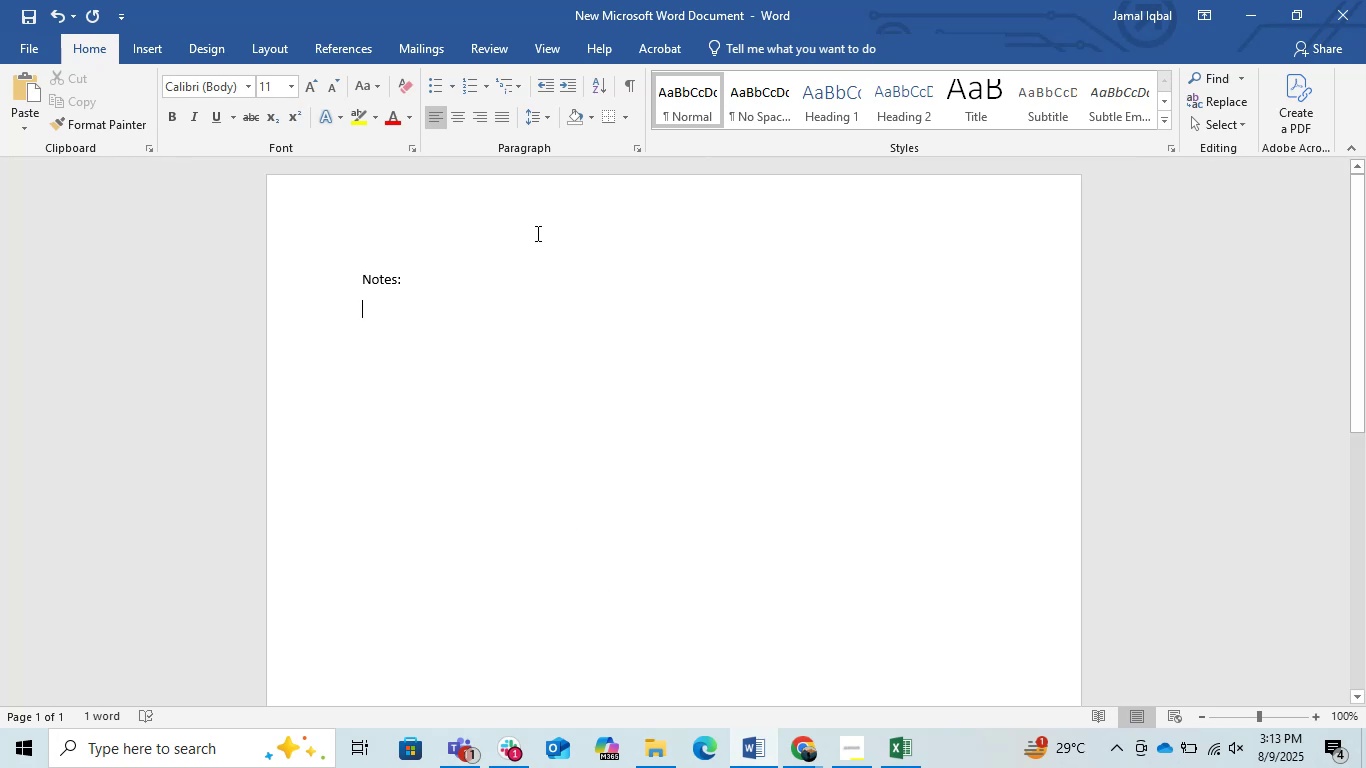 
left_click([474, 79])
 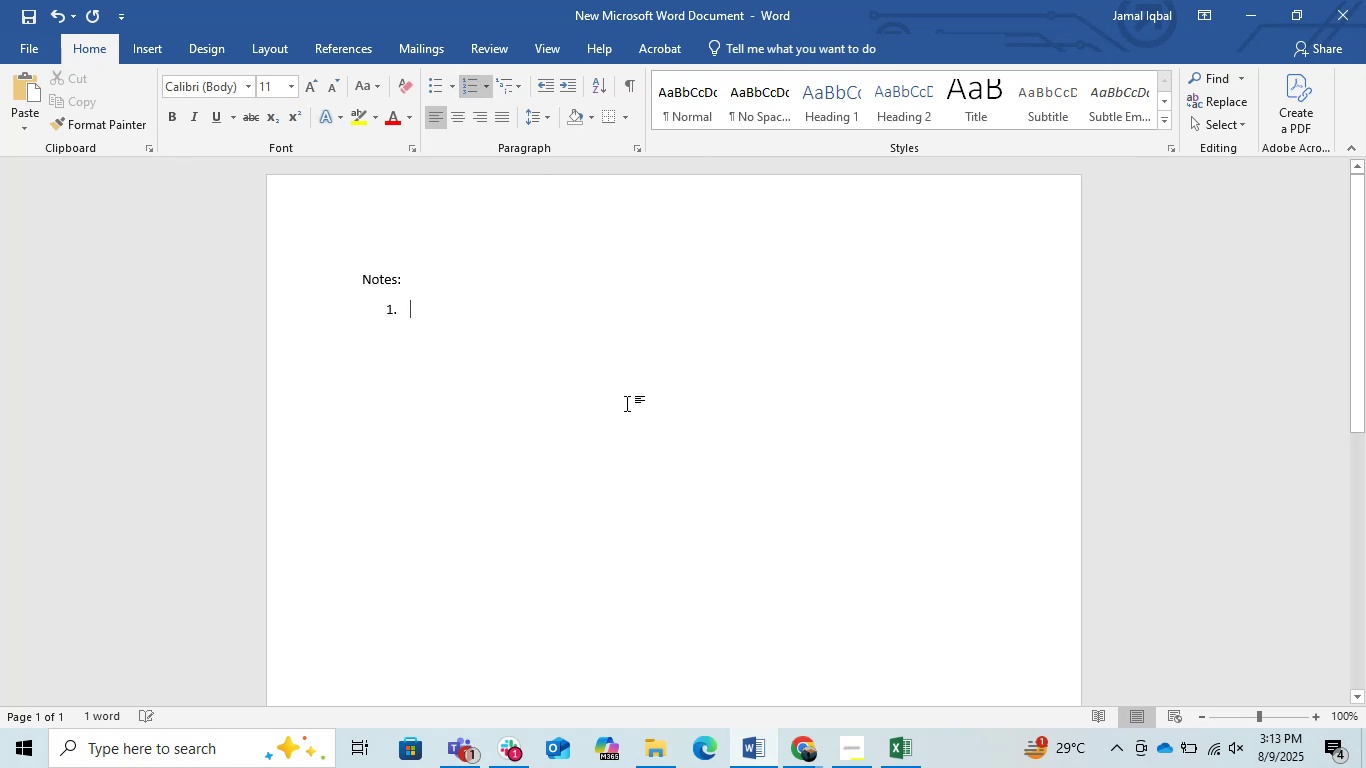 
key(Control+V)
 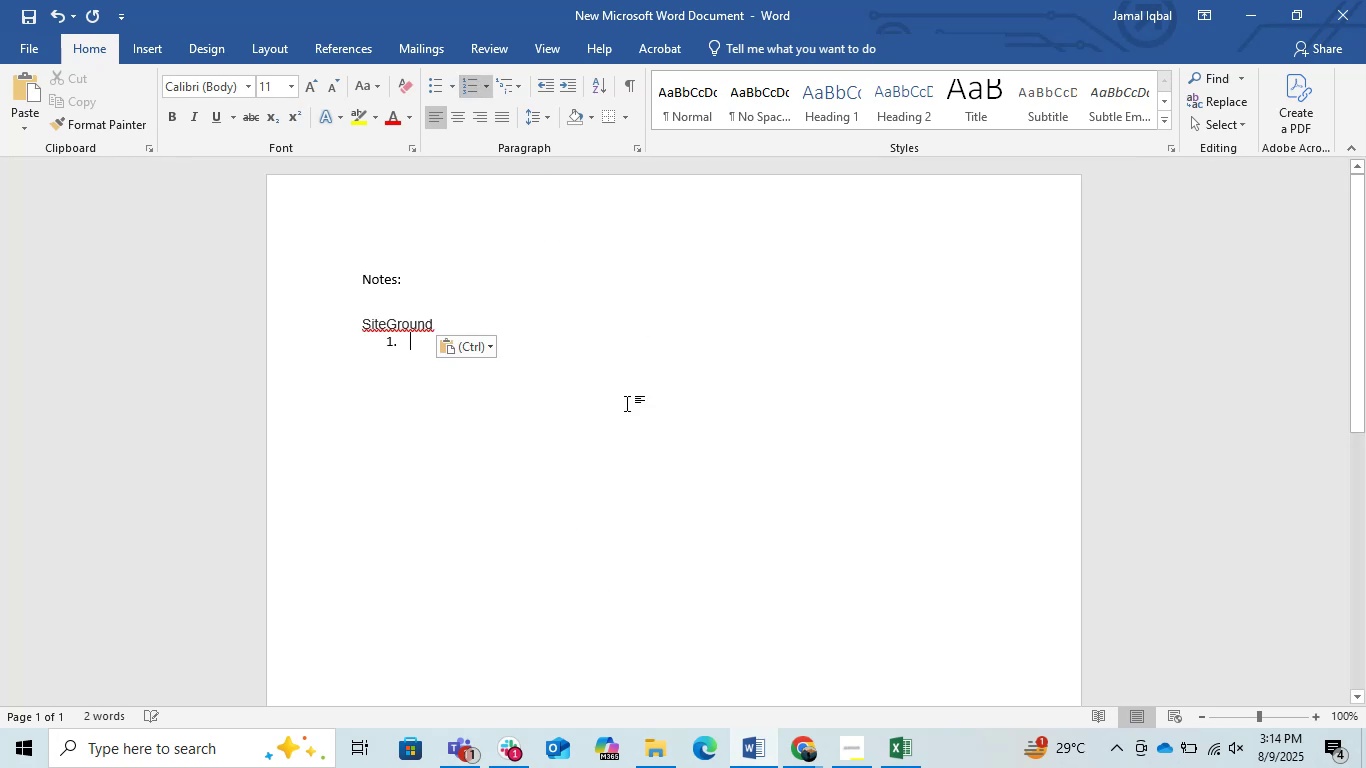 
key(Control+Z)
 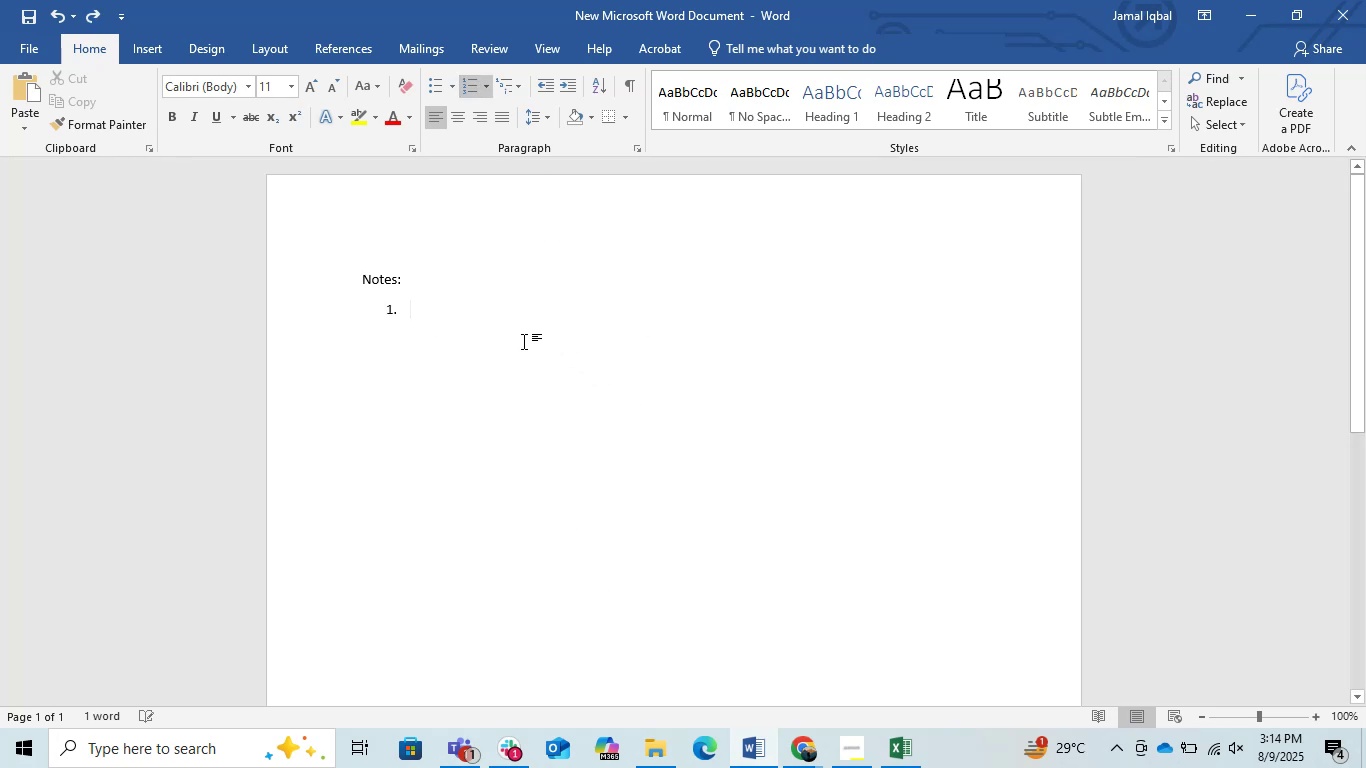 
key(Control+V)
 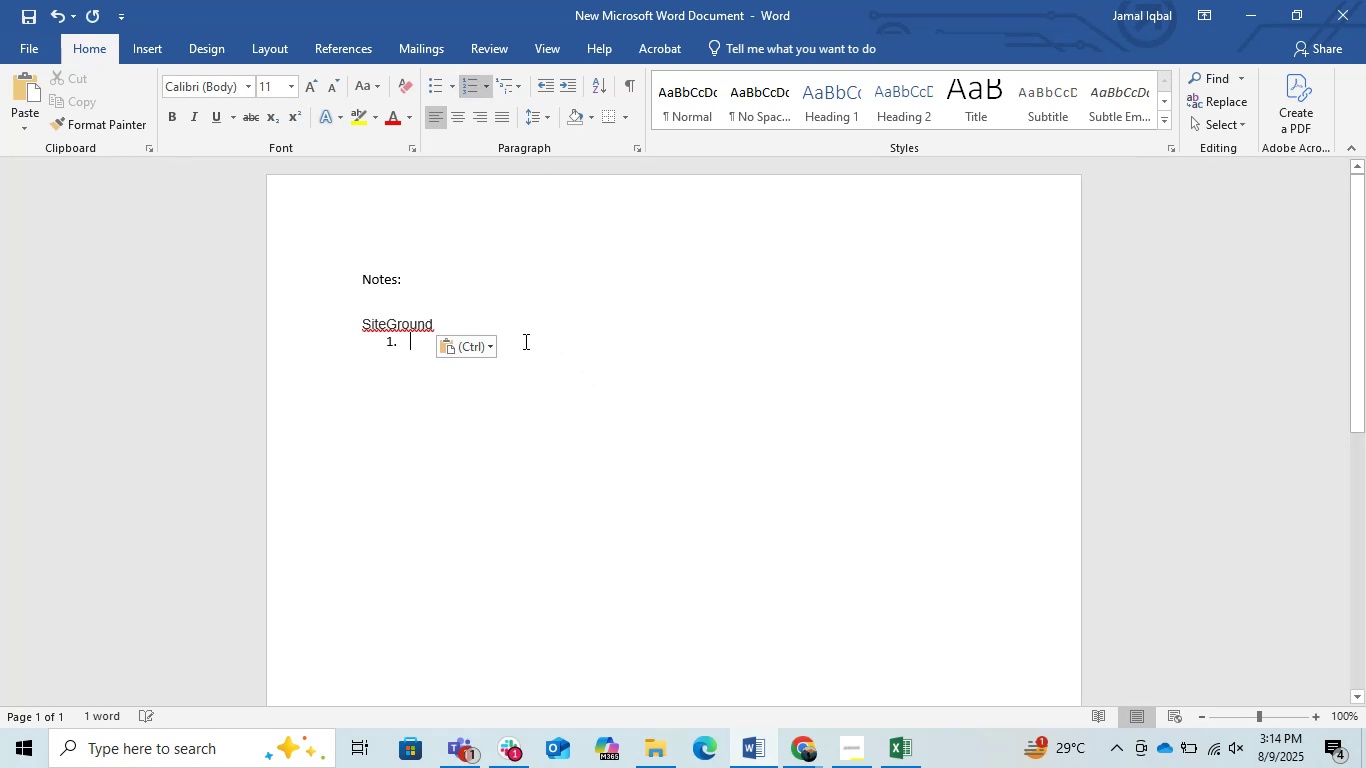 
key(Control+Z)
 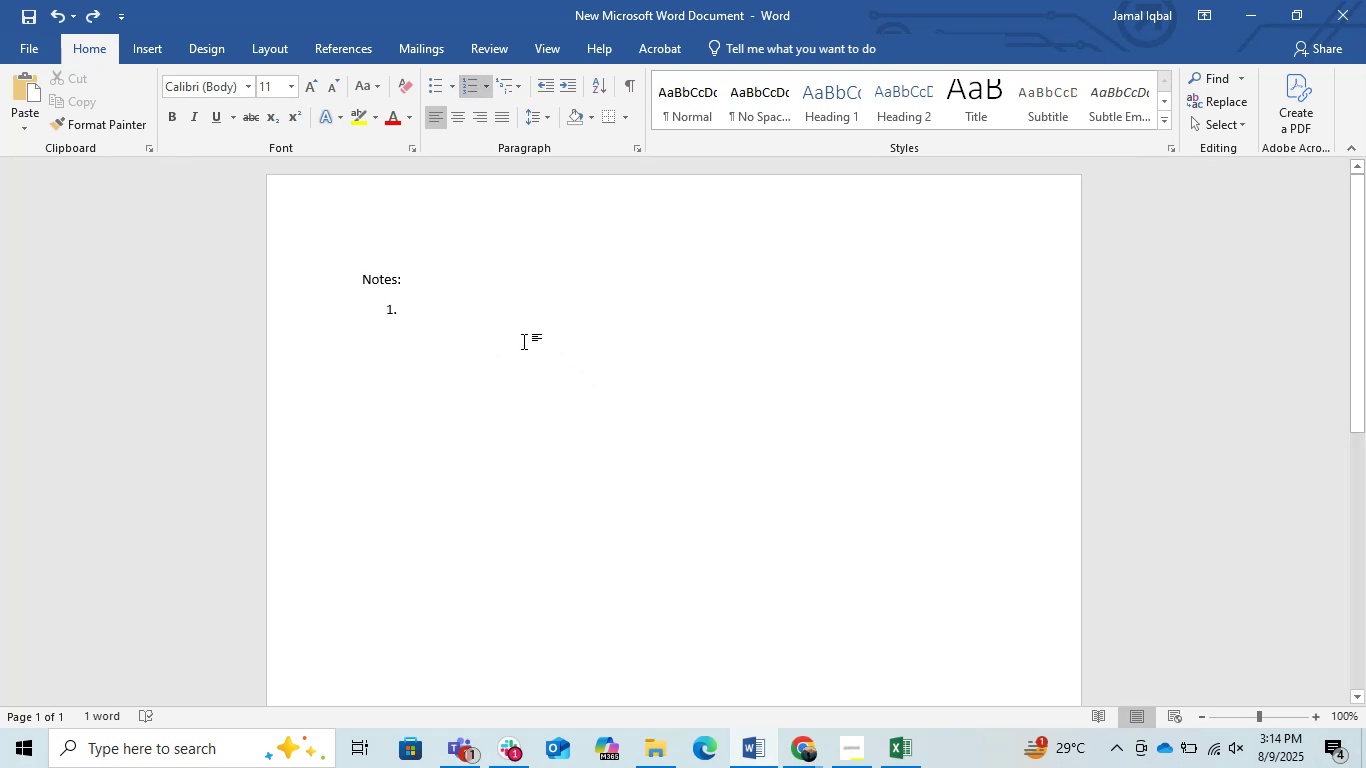 
key(Backspace)
 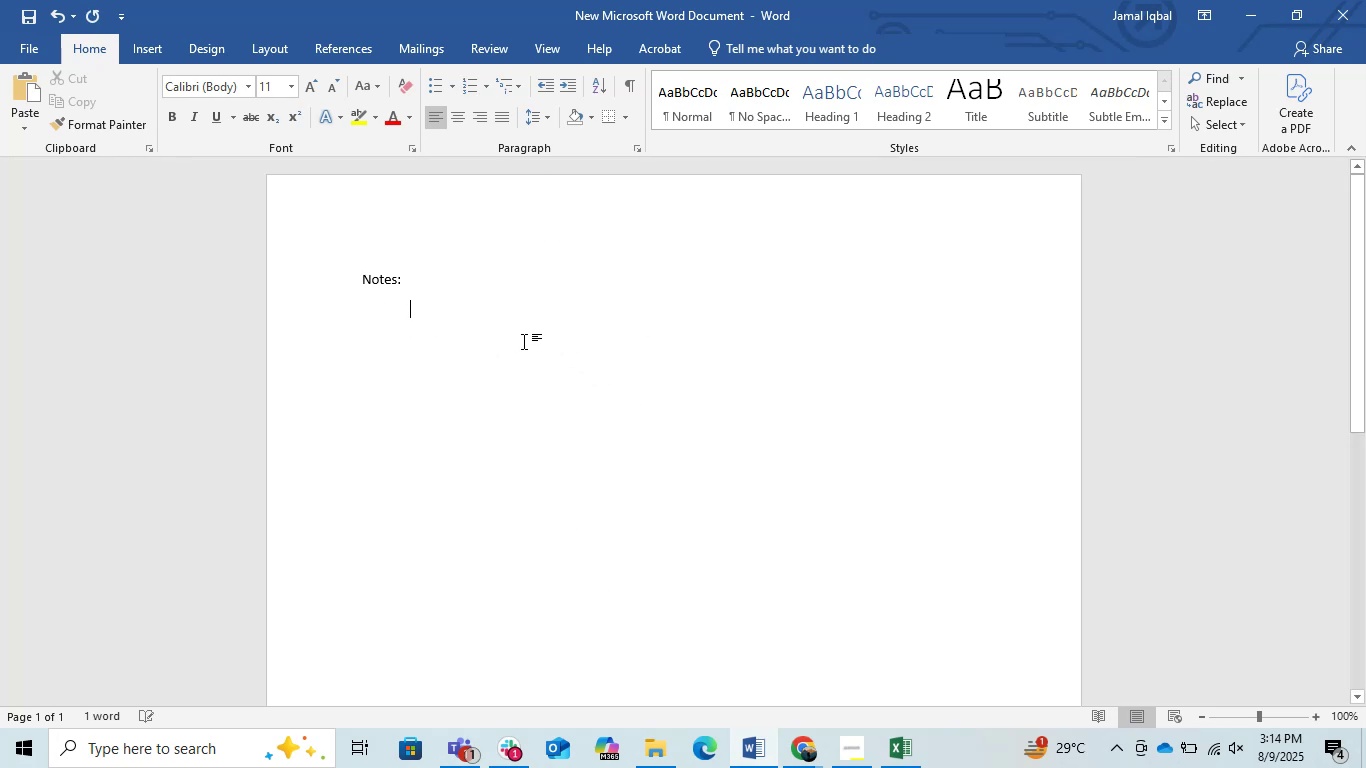 
key(Backspace)
 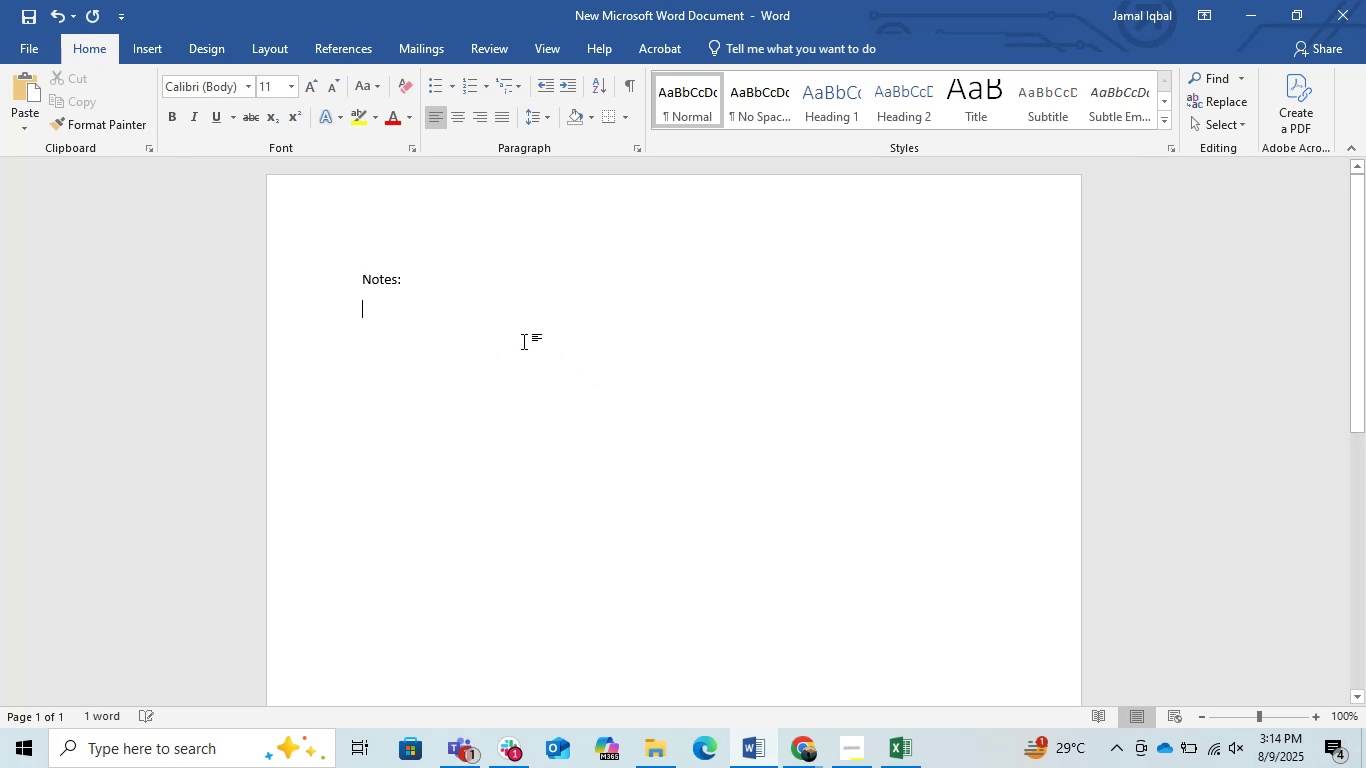 
key(Control+V)
 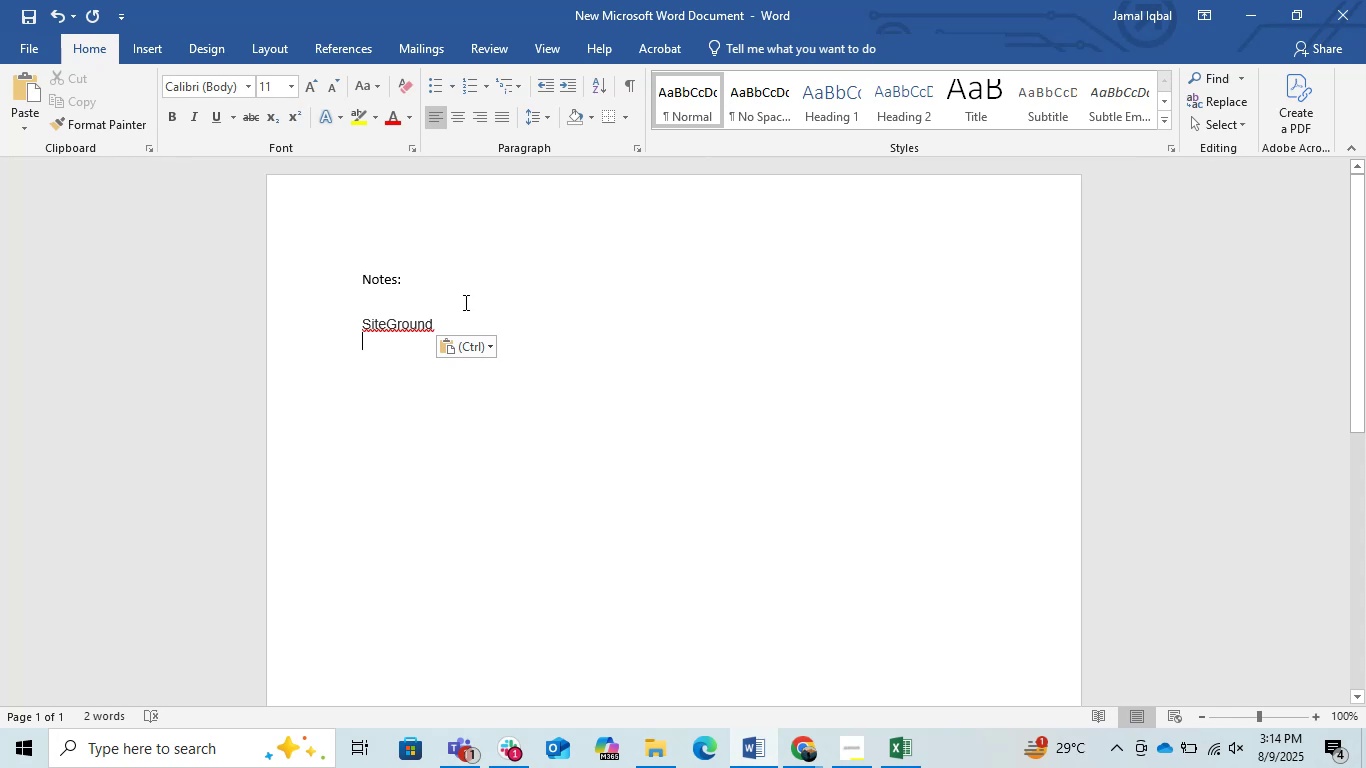 
key(ArrowUp)
 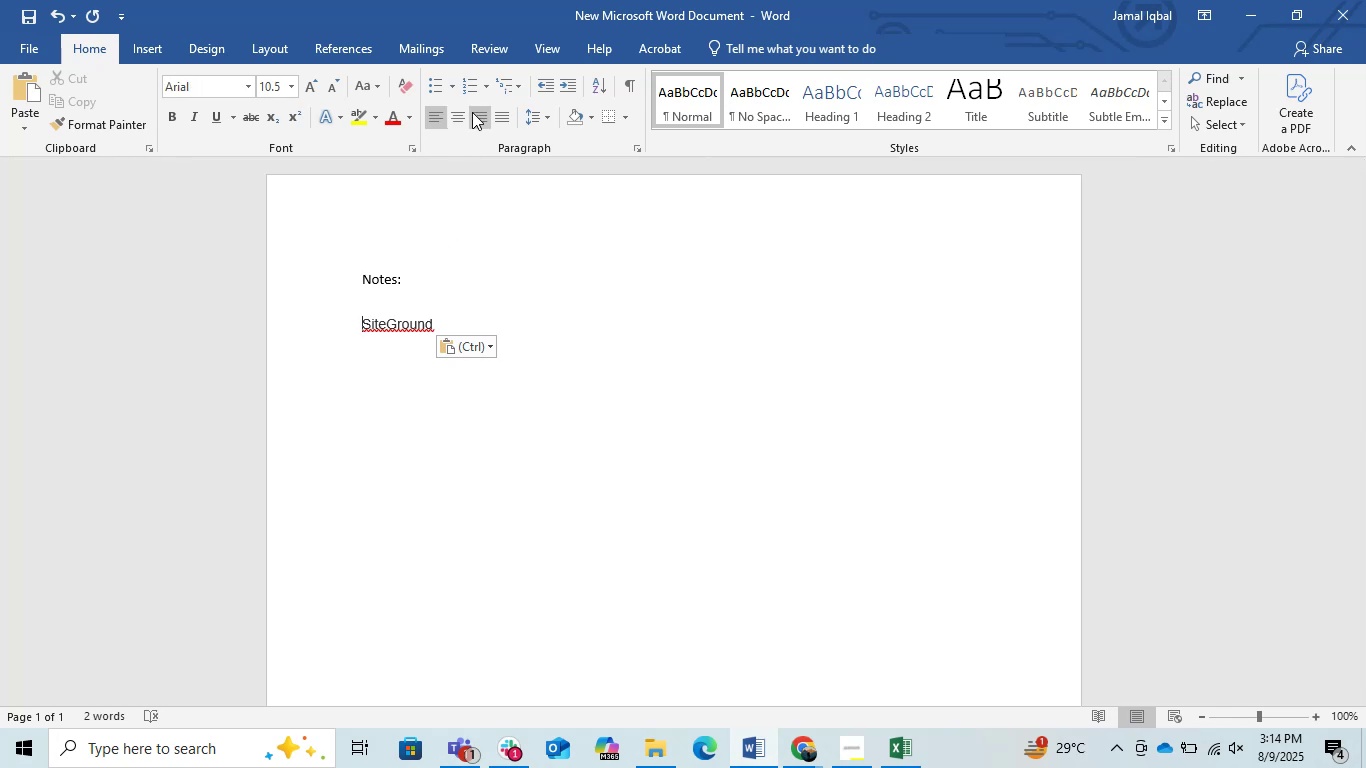 
left_click([475, 92])
 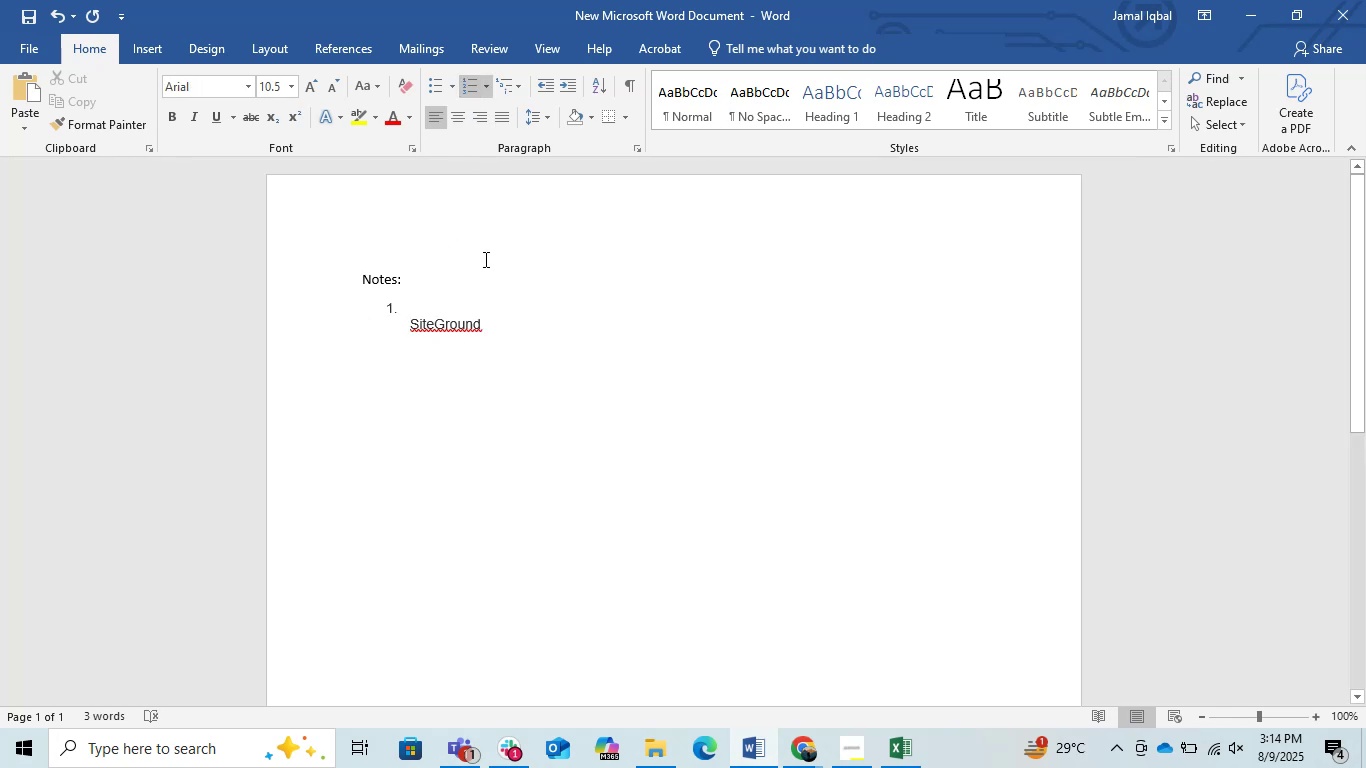 
key(Backspace)
 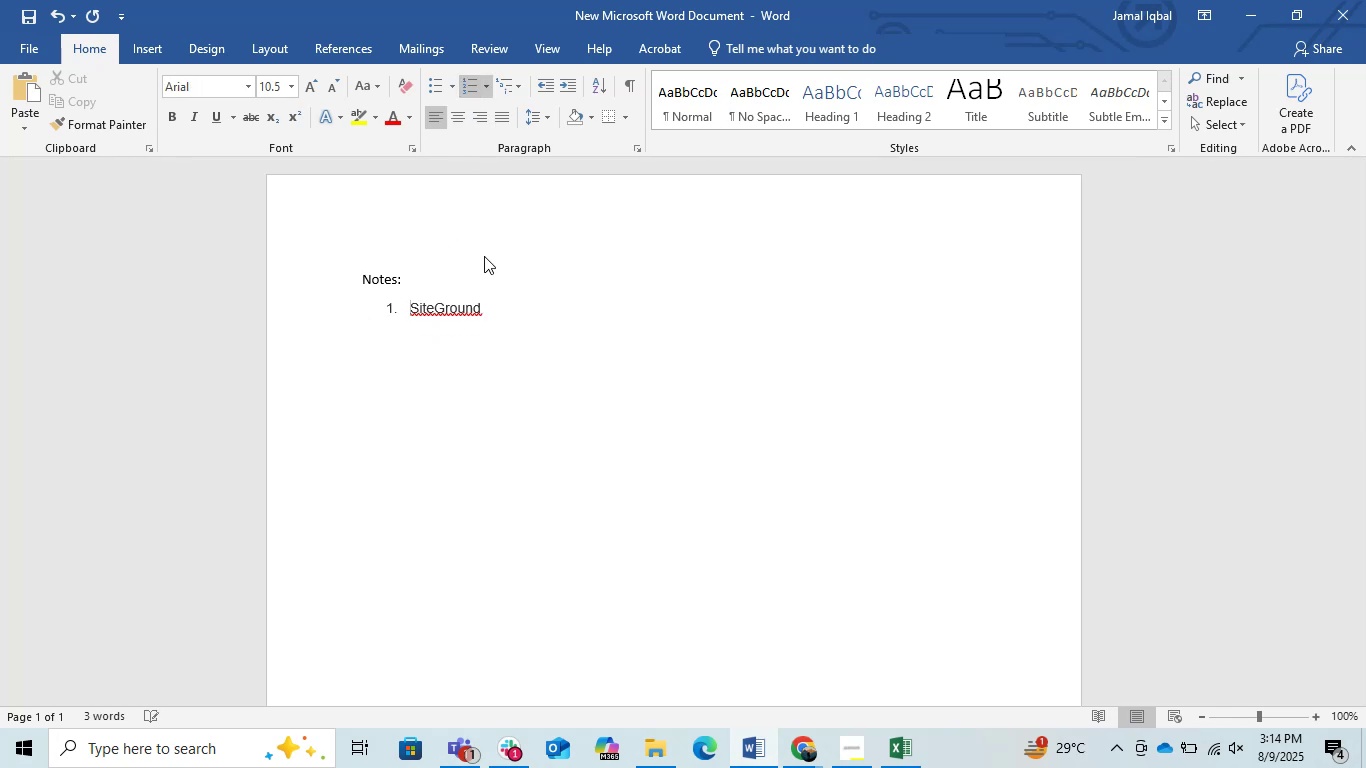 
key(Backspace)
 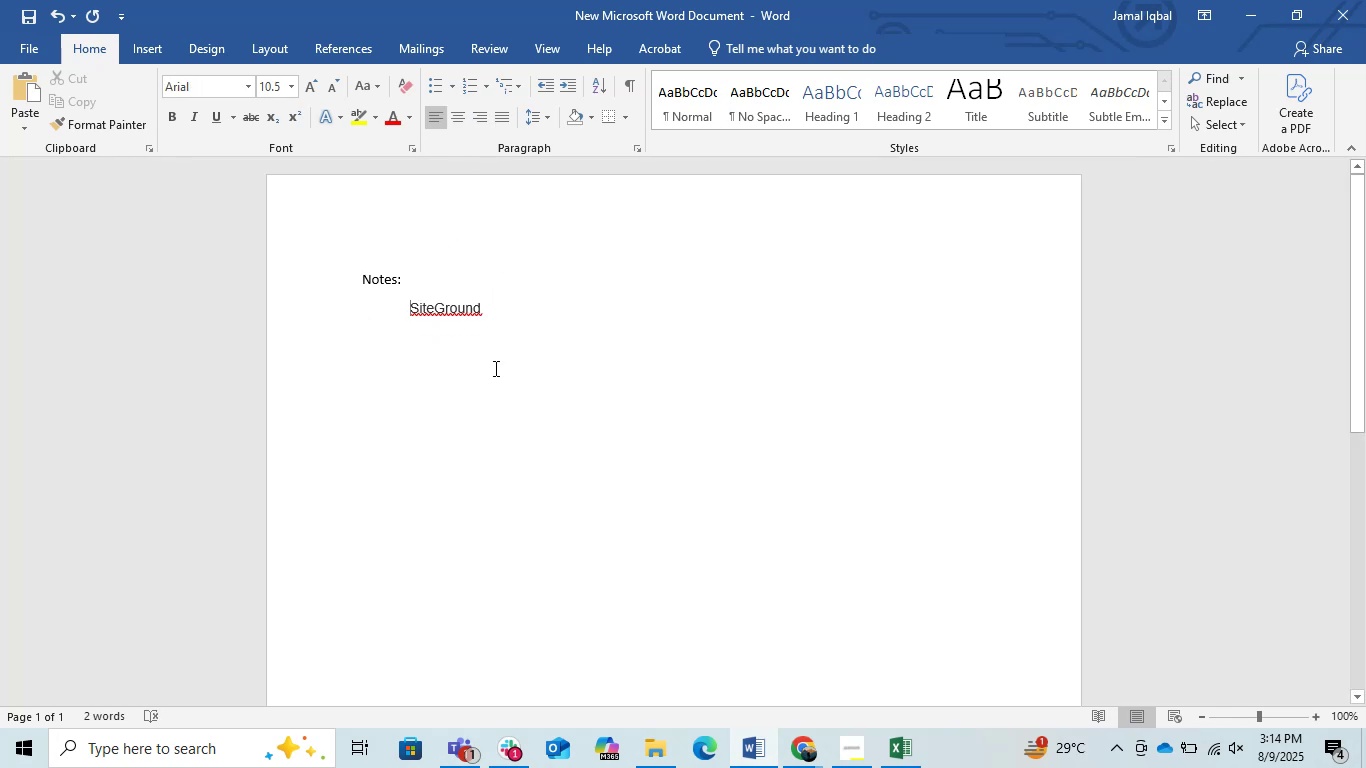 
key(Control+Z)
 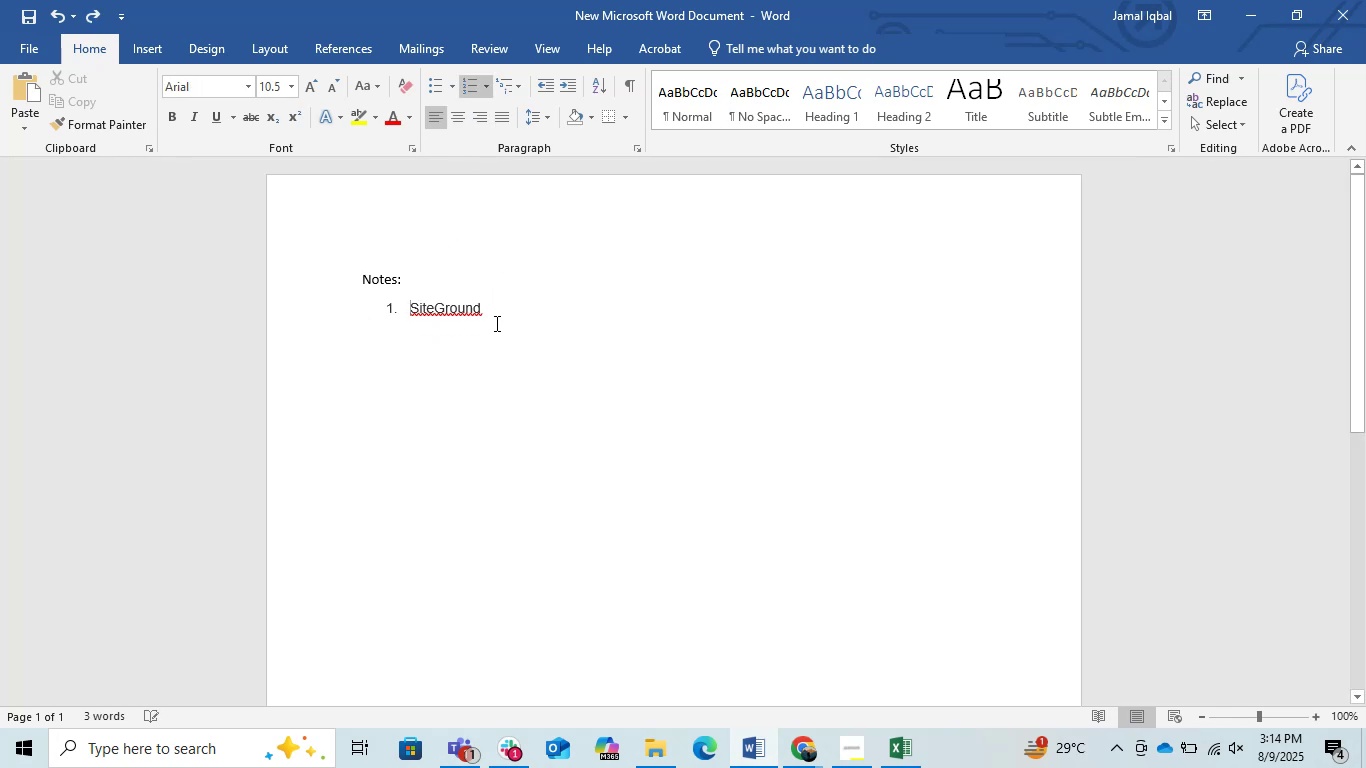 
left_click([495, 321])
 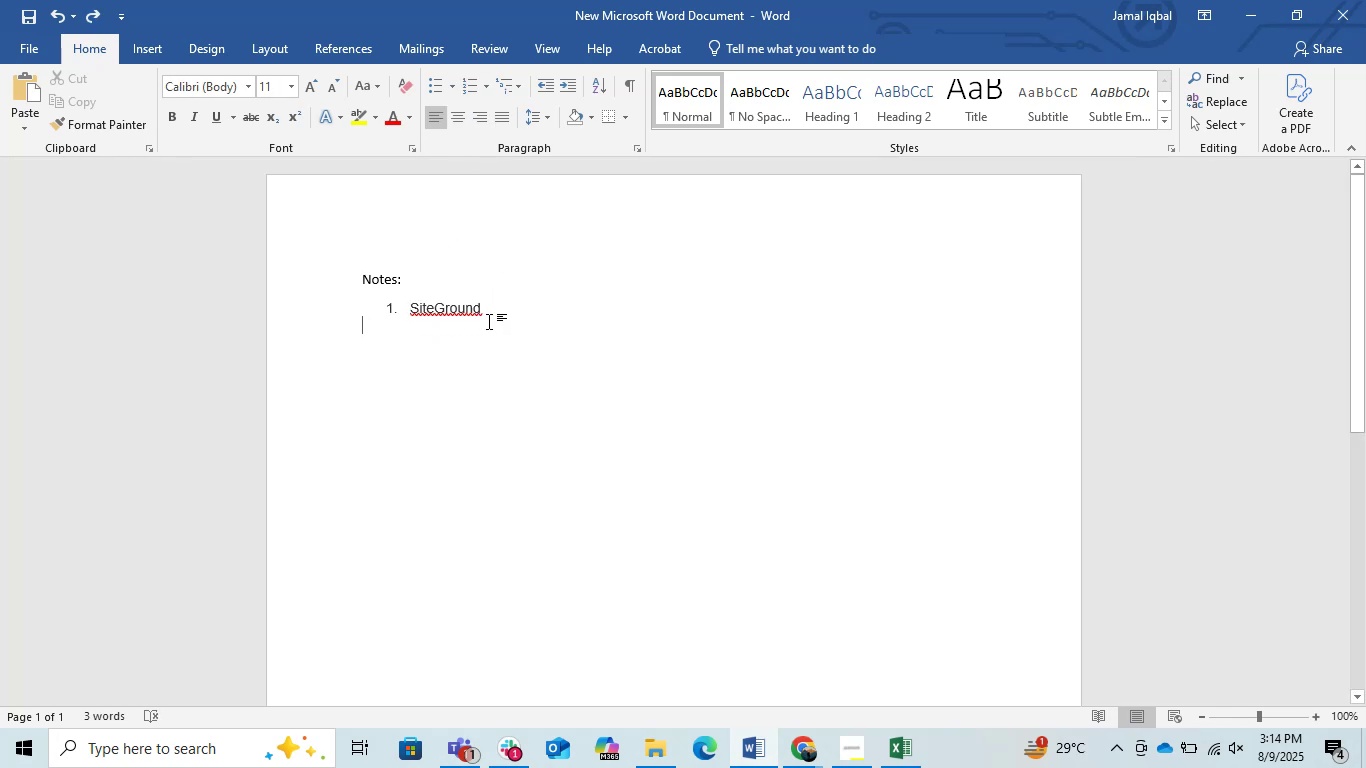 
left_click([481, 307])
 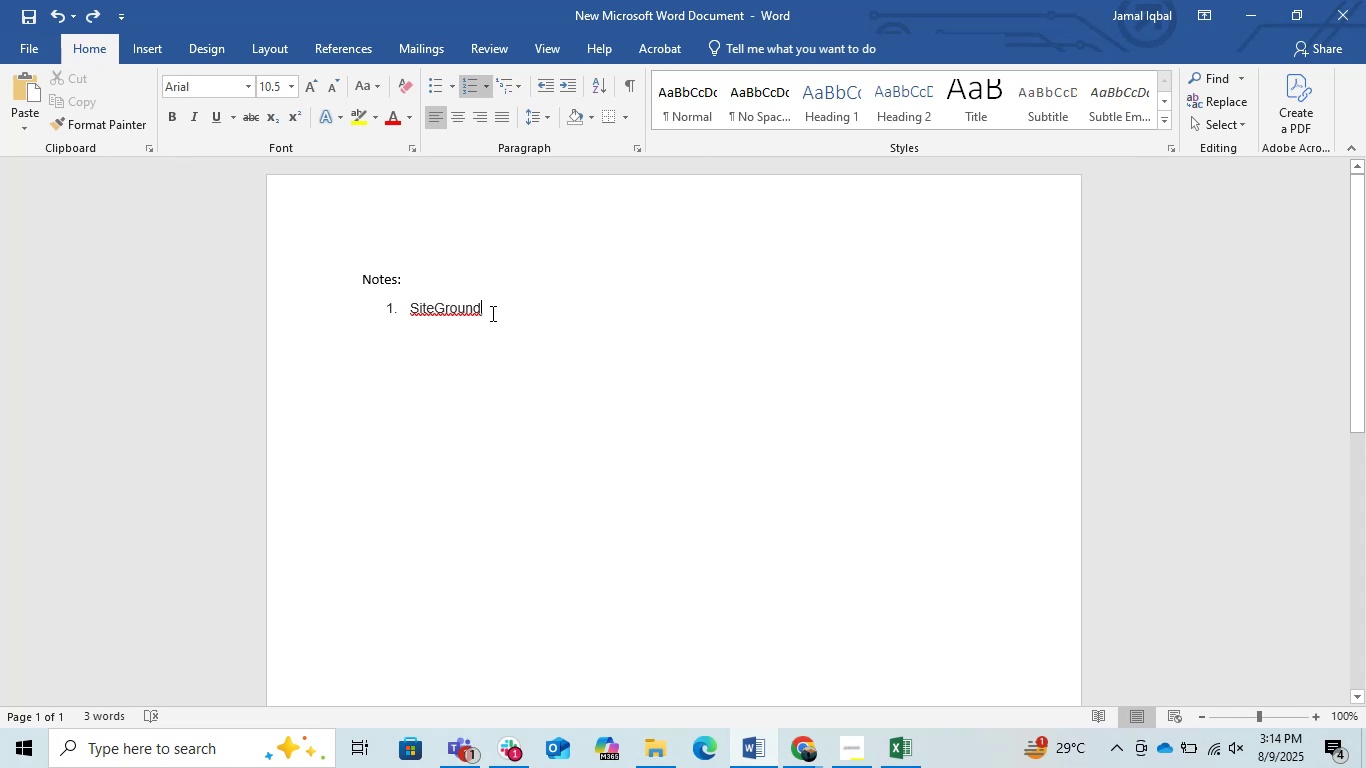 
key(Enter)
 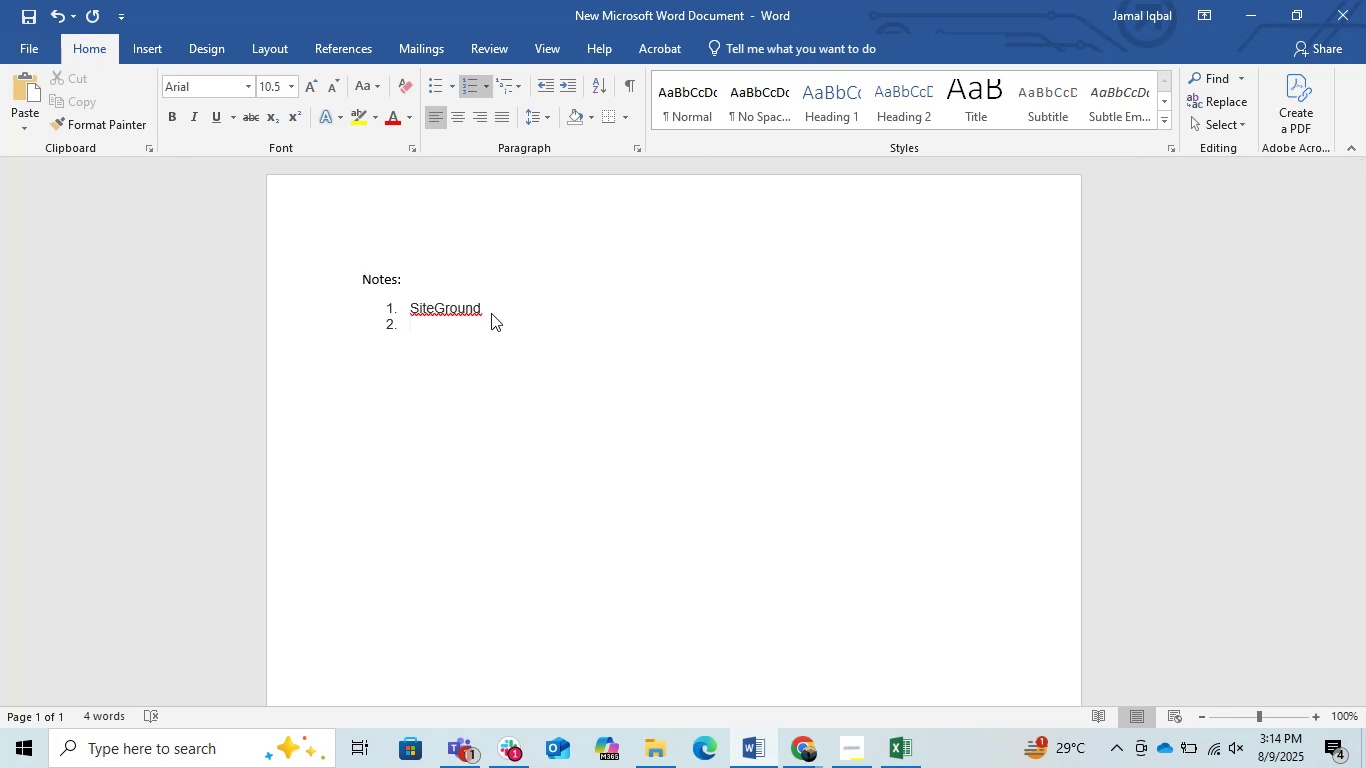 
key(ArrowLeft)
 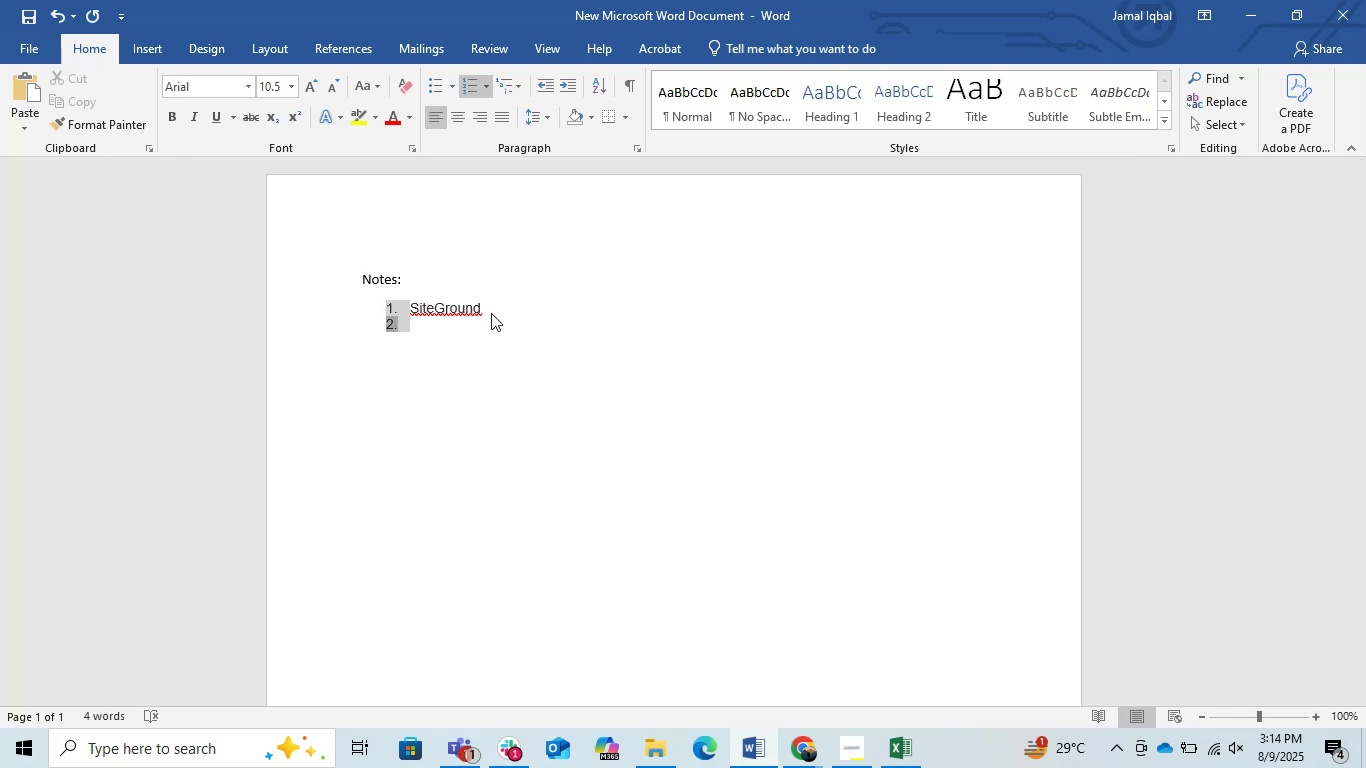 
key(ArrowLeft)
 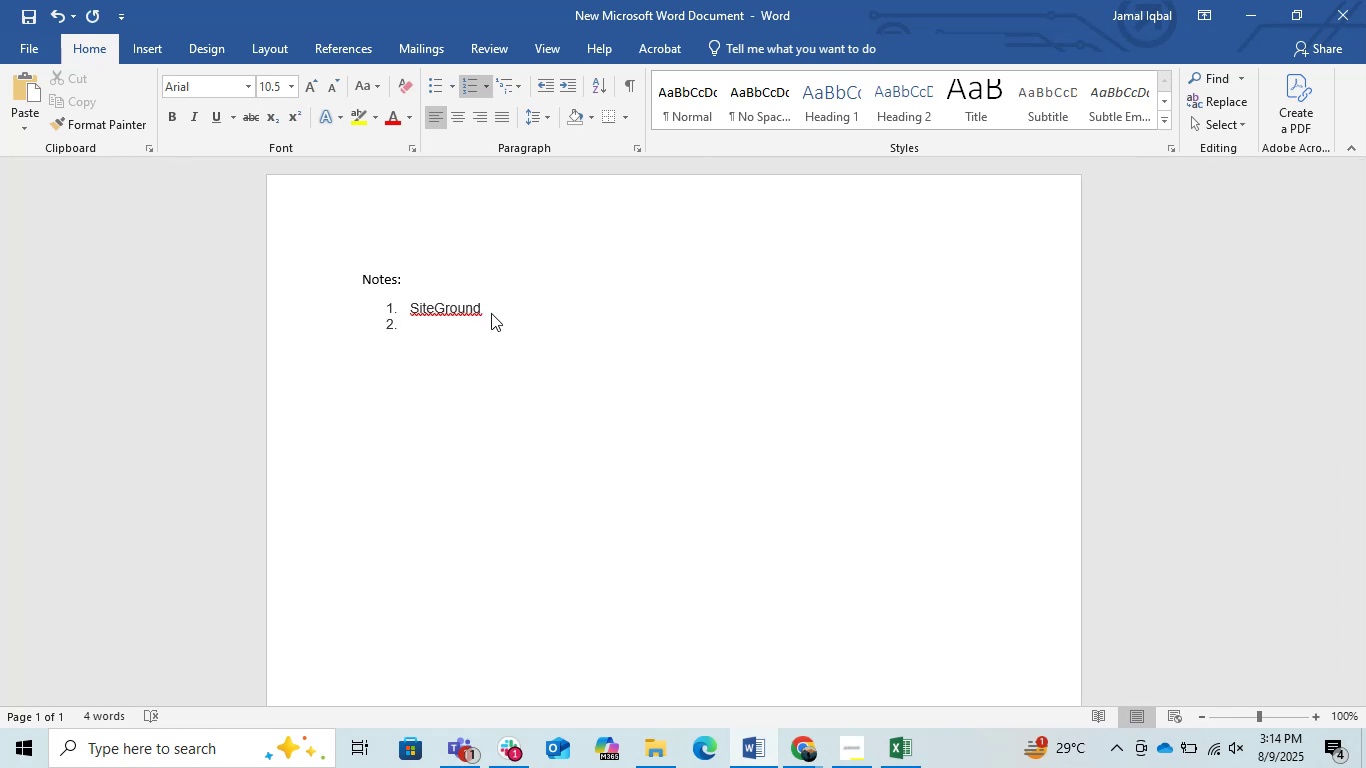 
key(Space)
 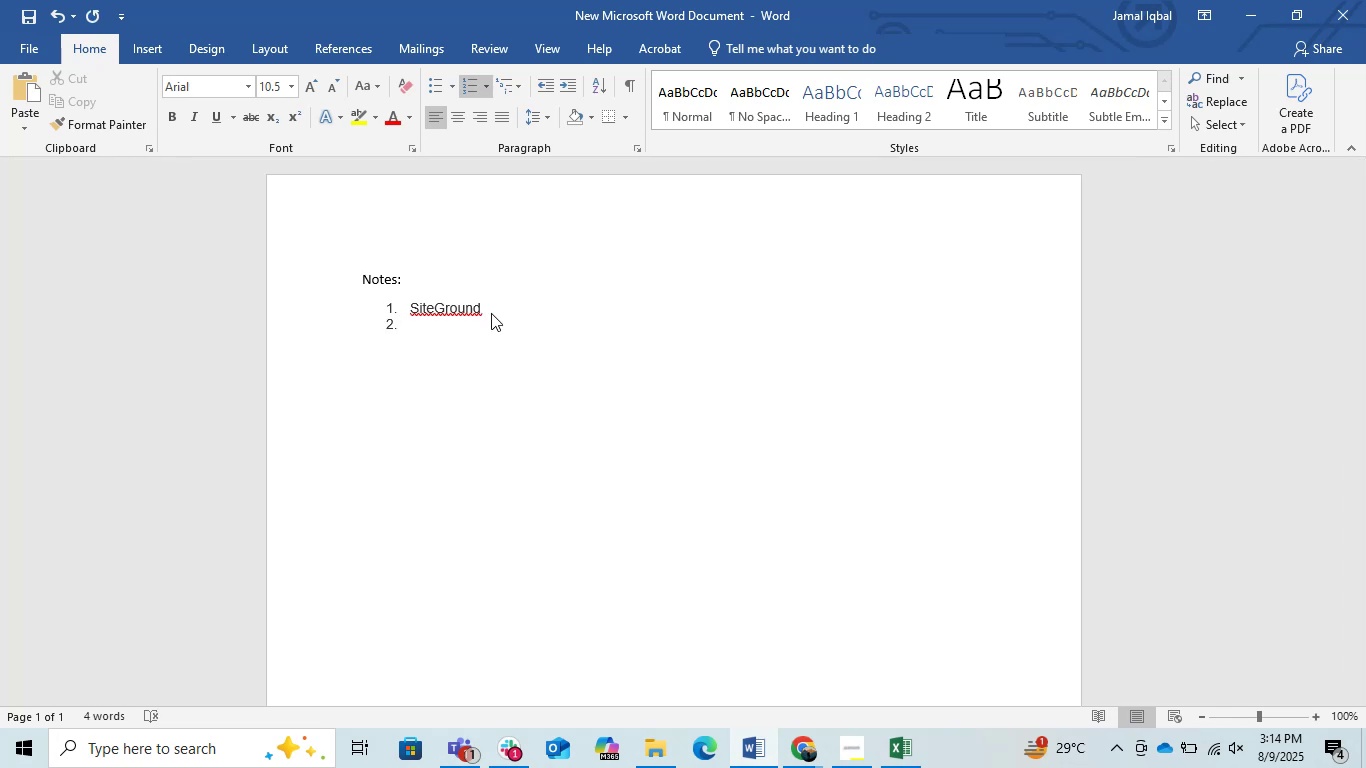 
left_click([1246, 1])
 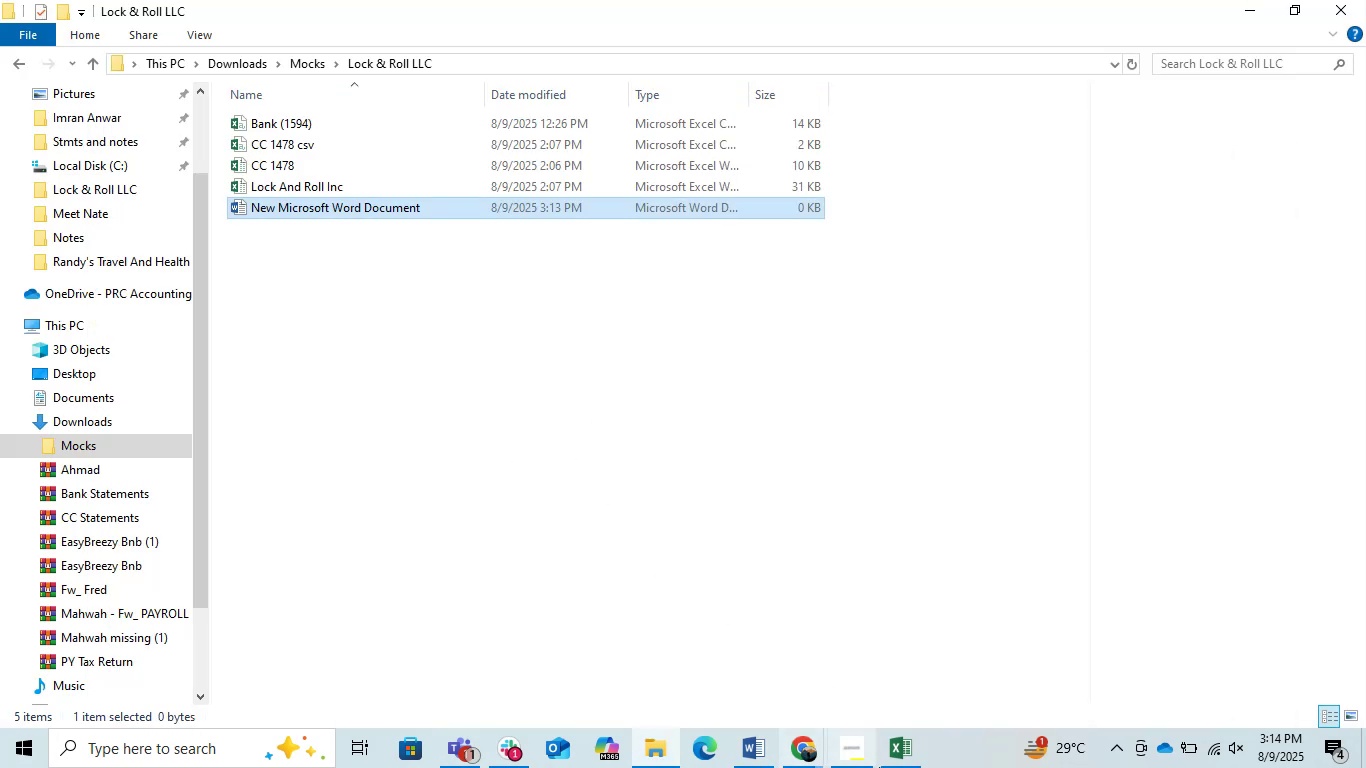 
left_click([909, 744])
 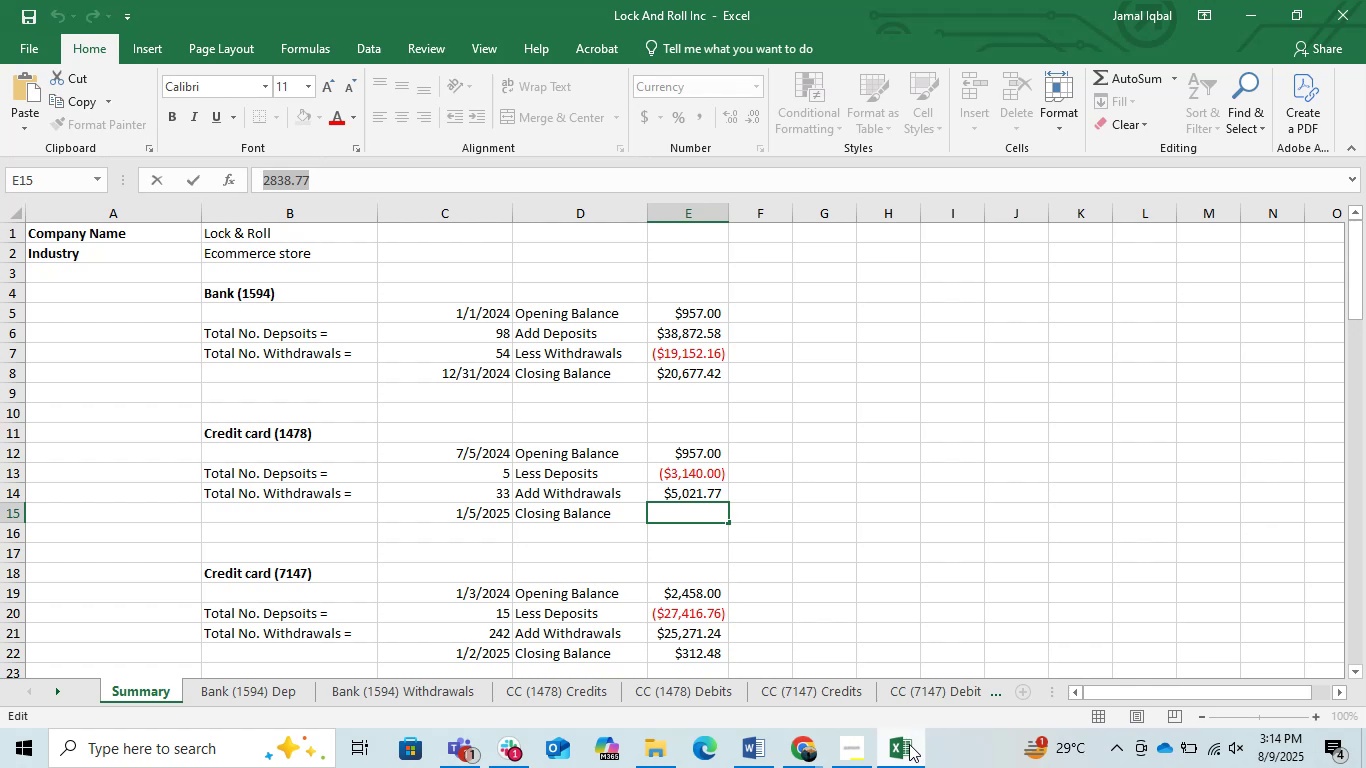 
left_click([909, 744])
 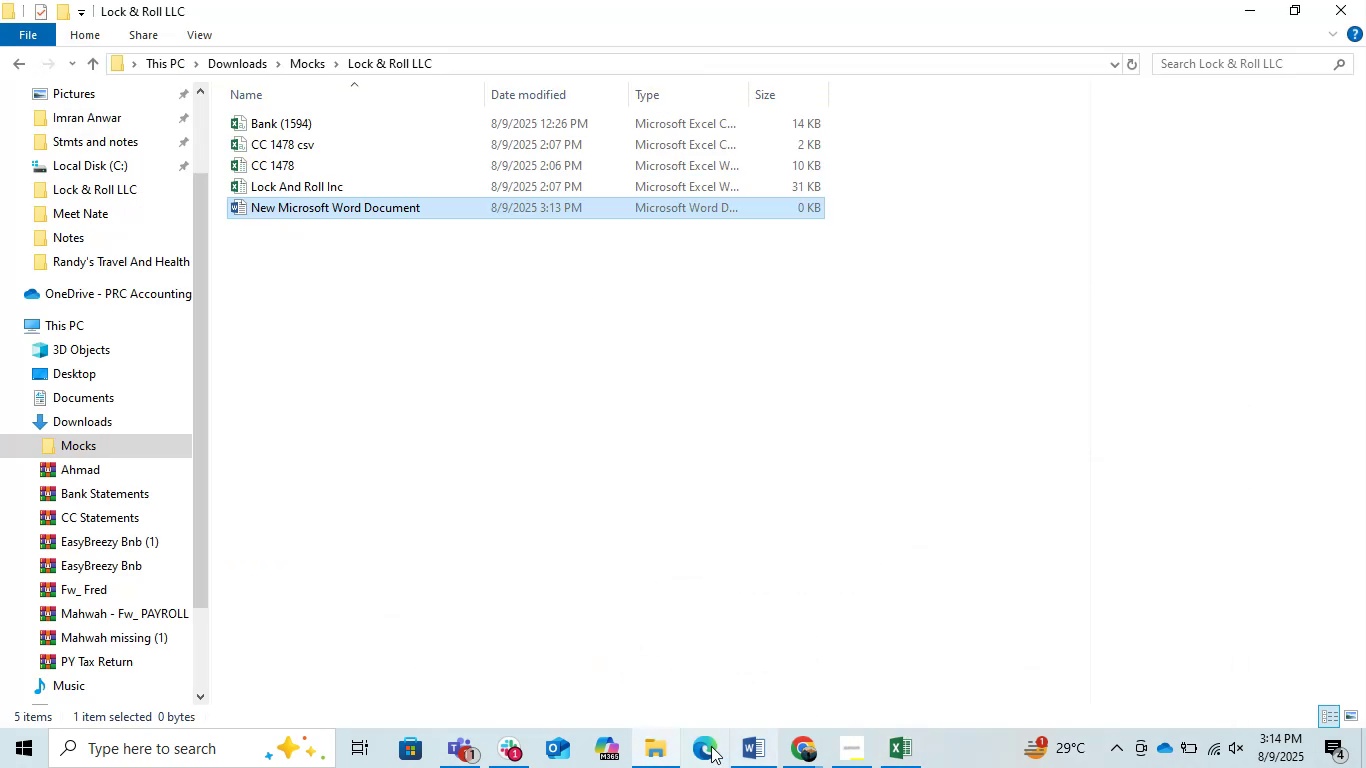 
left_click_drag(start_coordinate=[818, 741], to_coordinate=[812, 743])
 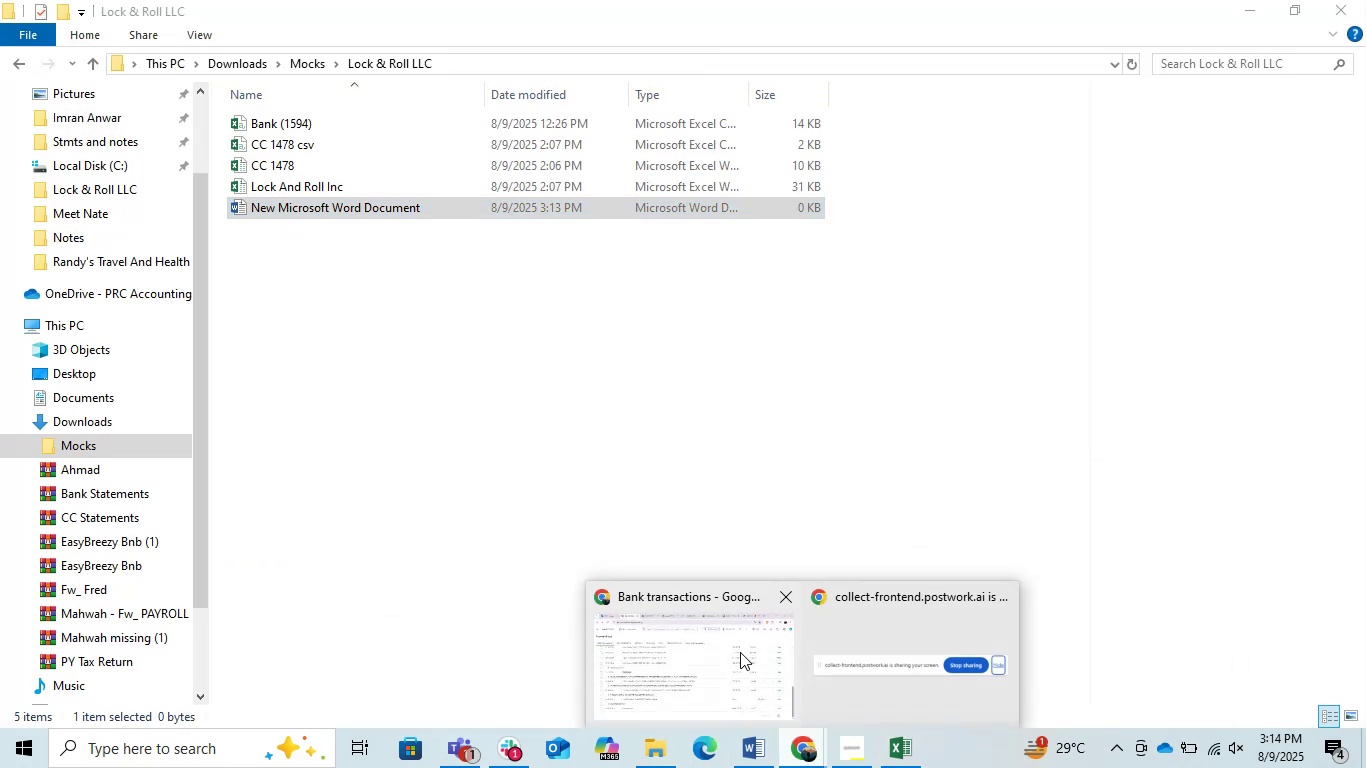 
left_click([716, 644])
 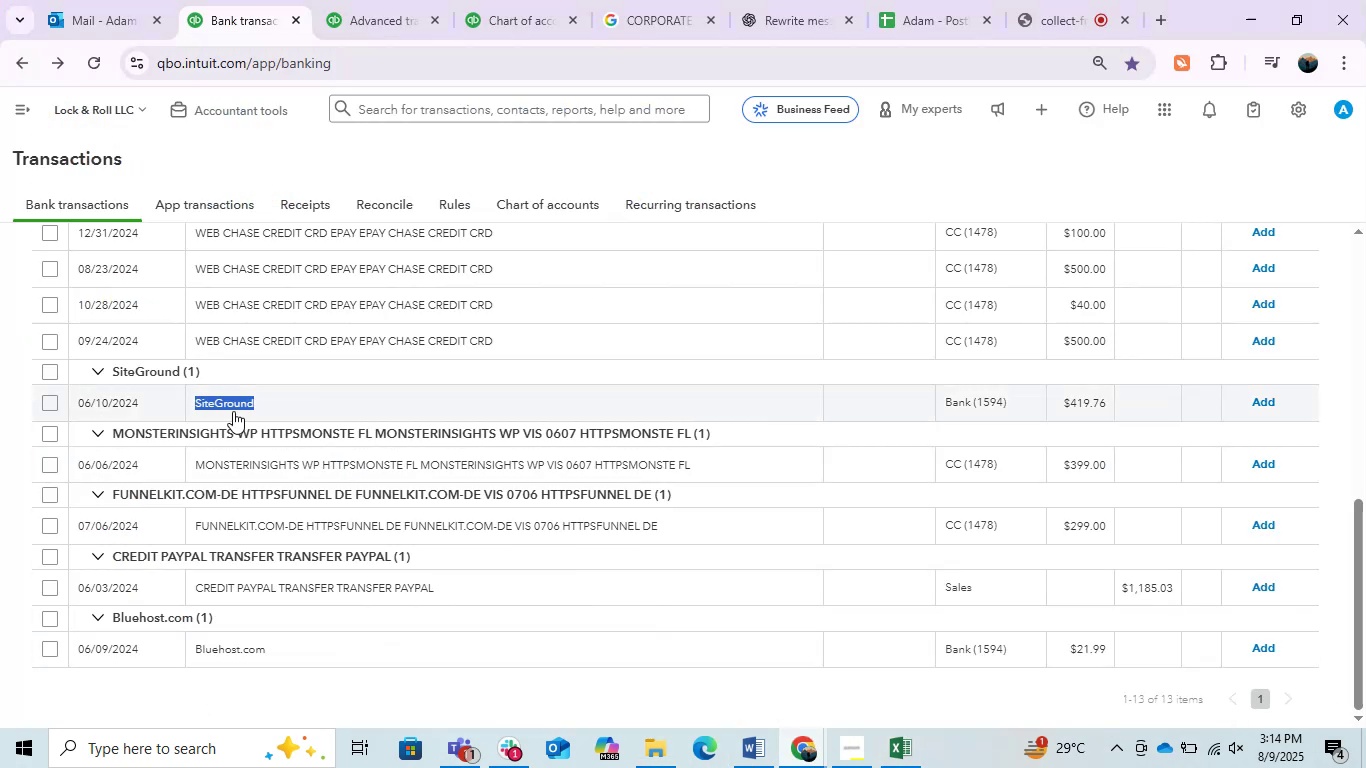 
left_click([326, 409])
 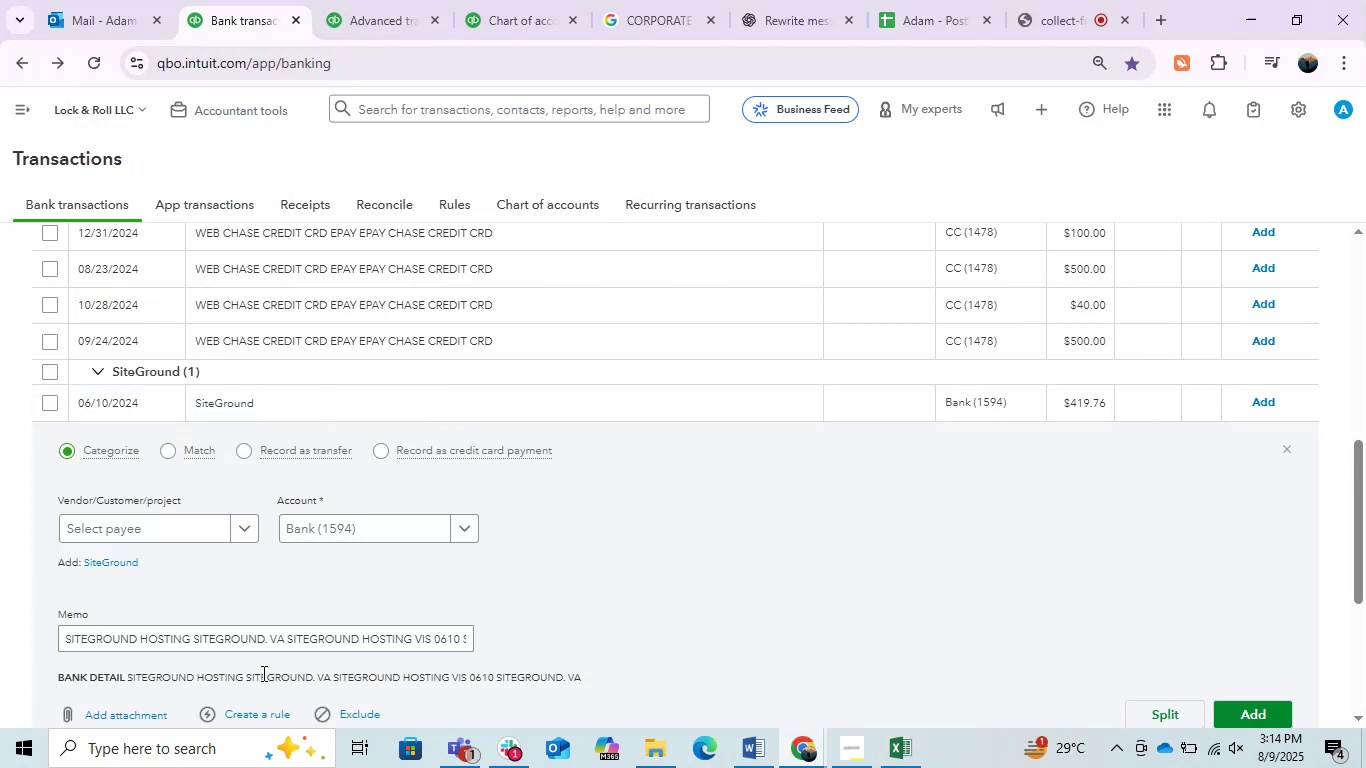 
left_click_drag(start_coordinate=[245, 676], to_coordinate=[130, 681])
 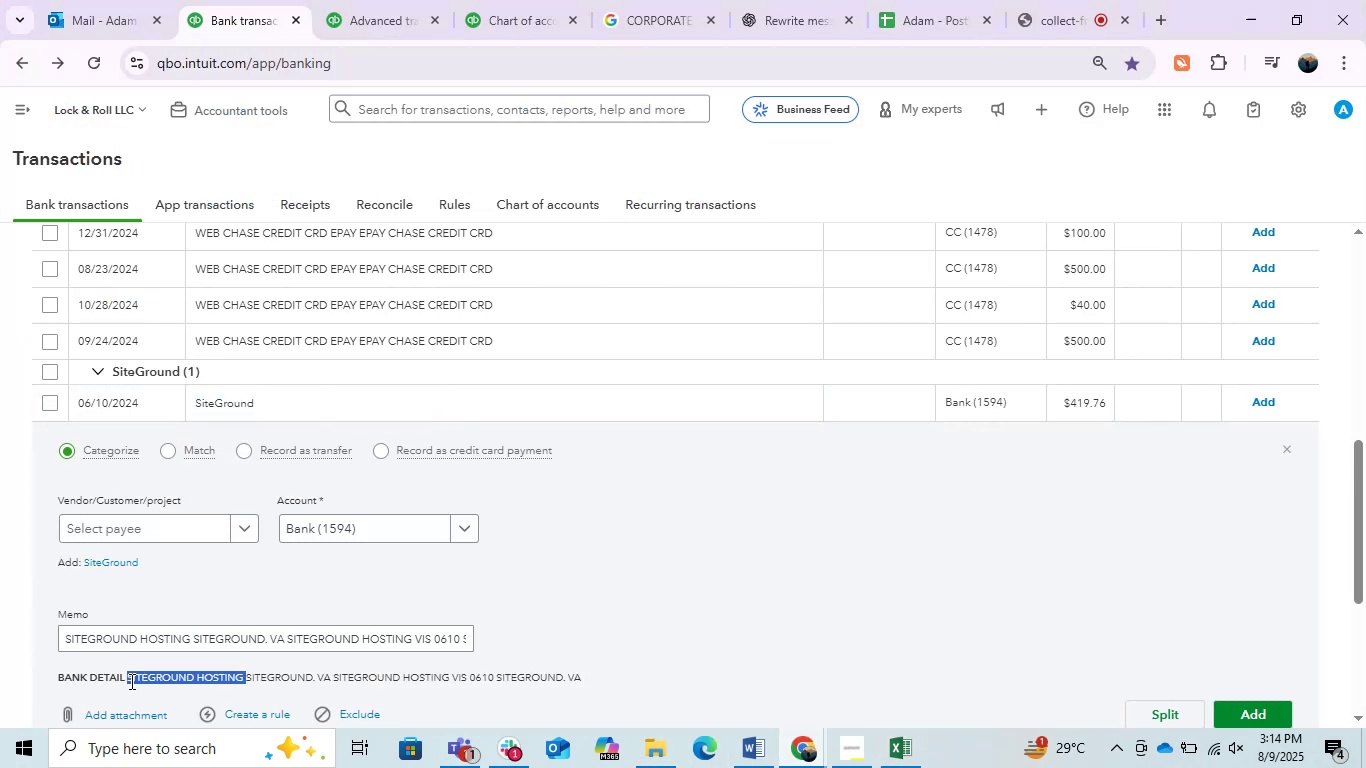 
key(Control+C)
 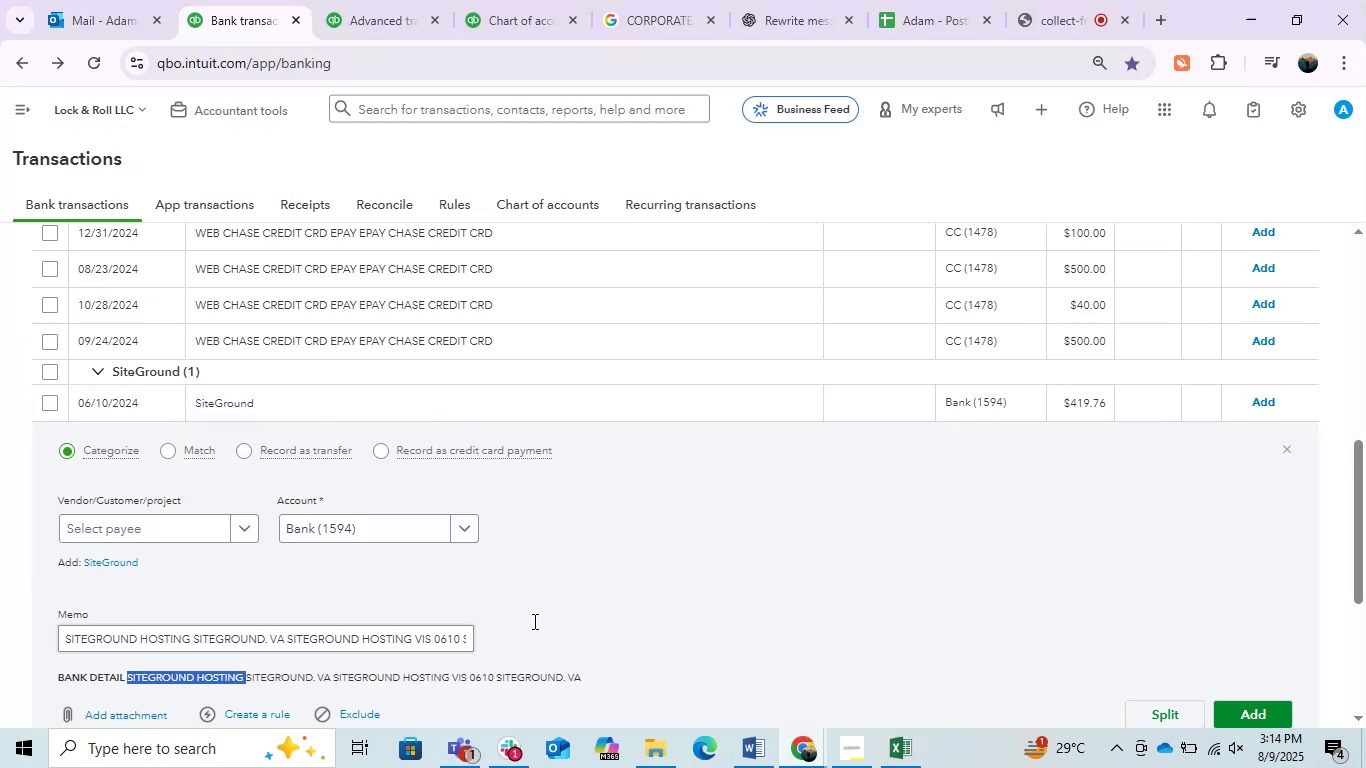 
key(Control+C)
 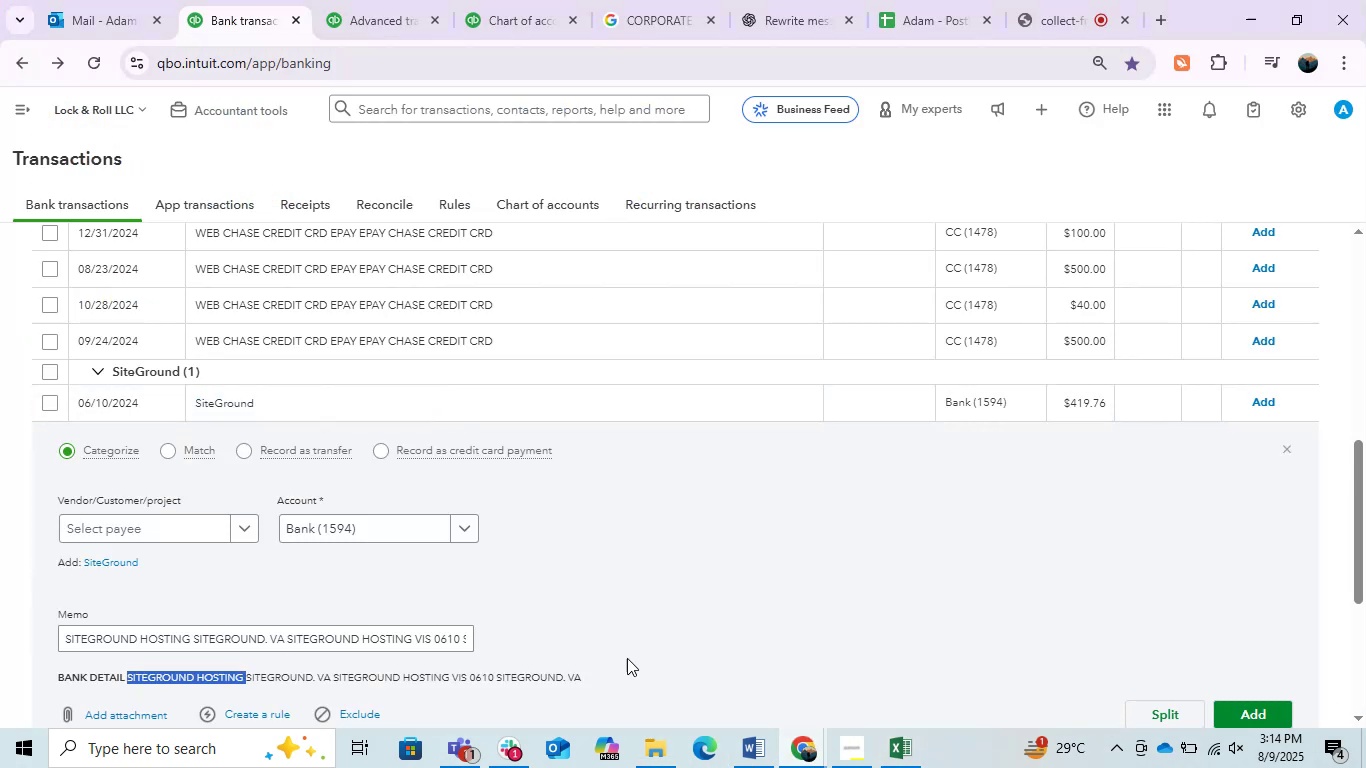 
key(Control+C)
 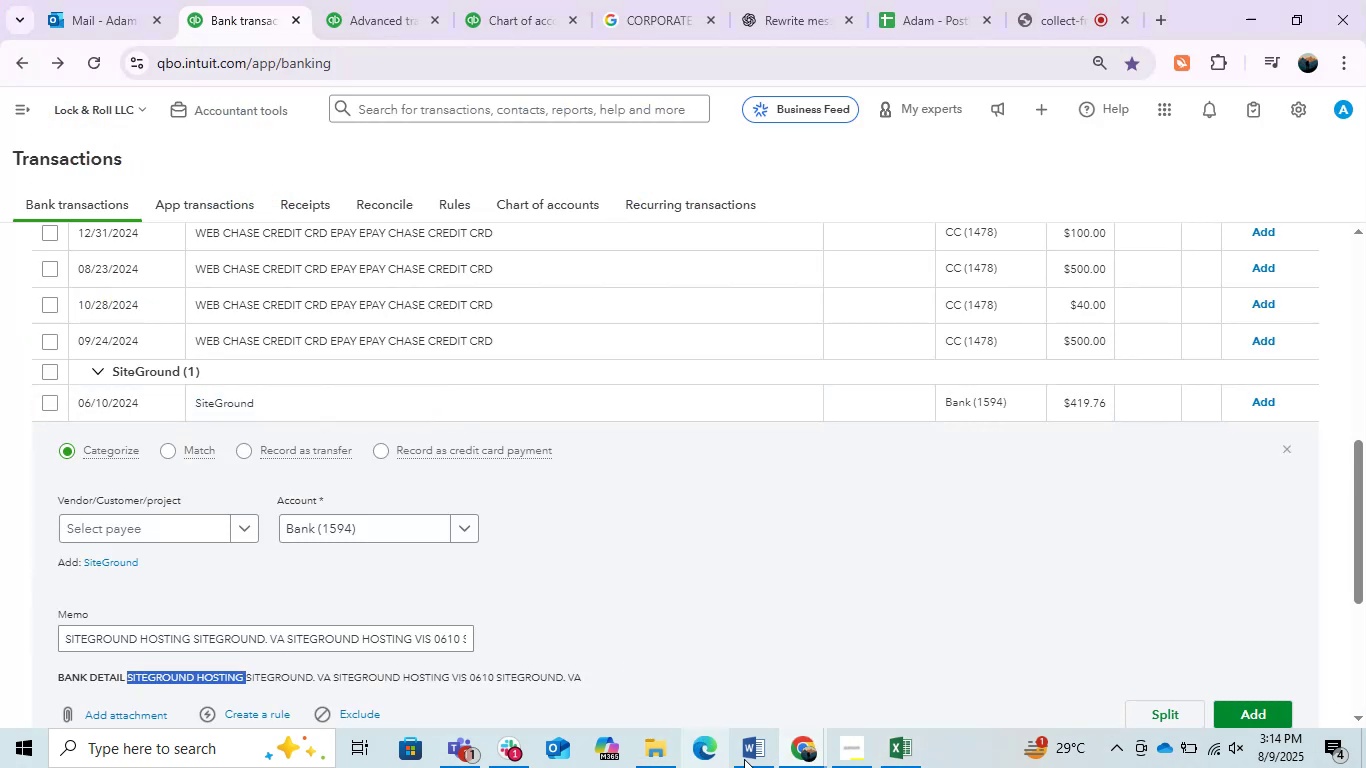 
left_click([760, 762])
 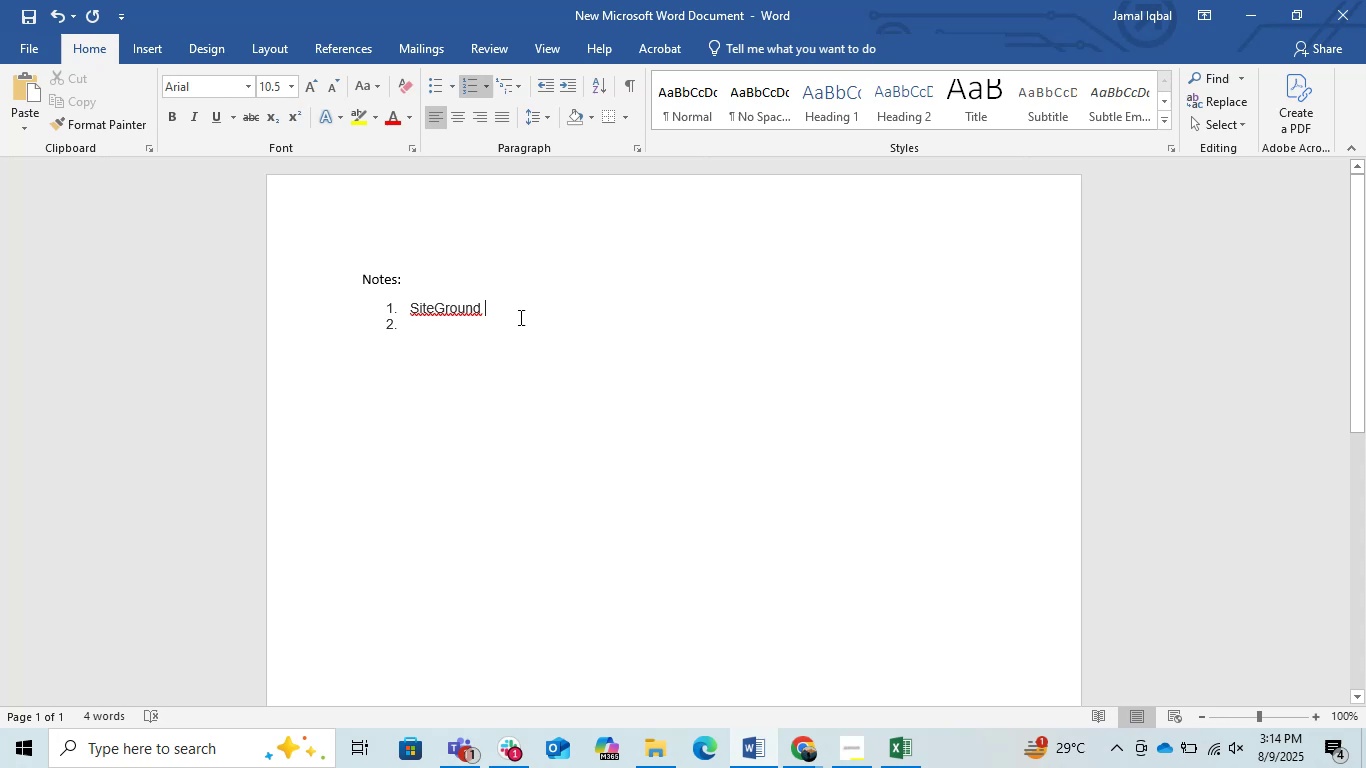 
left_click([511, 302])
 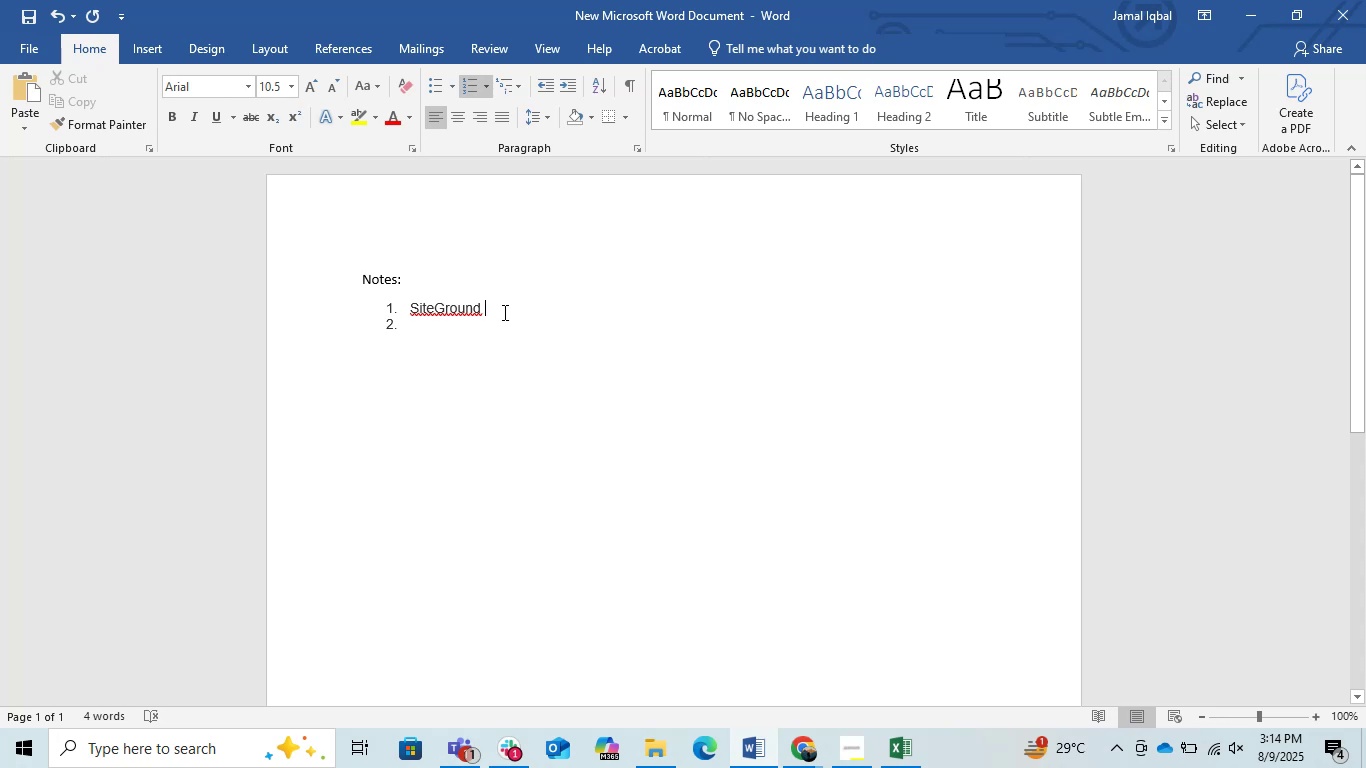 
left_click_drag(start_coordinate=[500, 316], to_coordinate=[411, 307])
 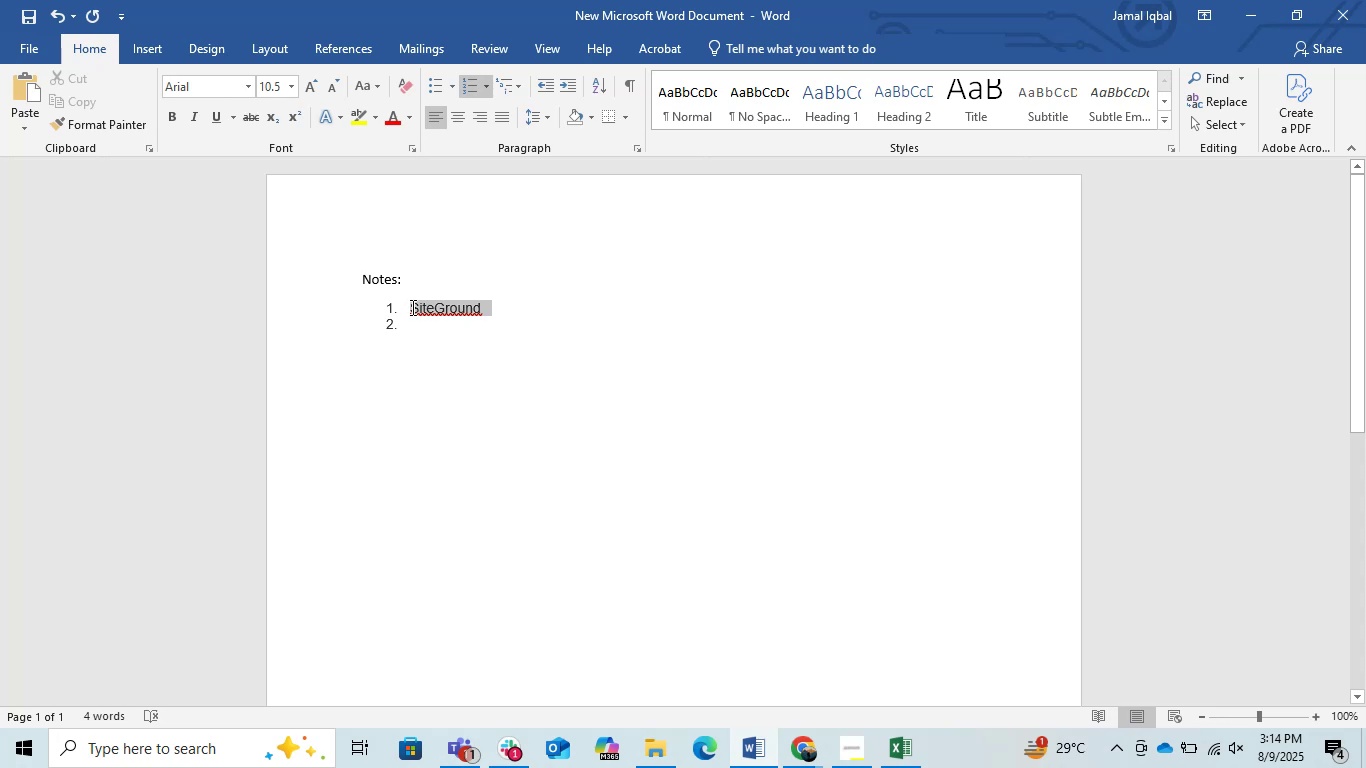 
key(Control+V)
 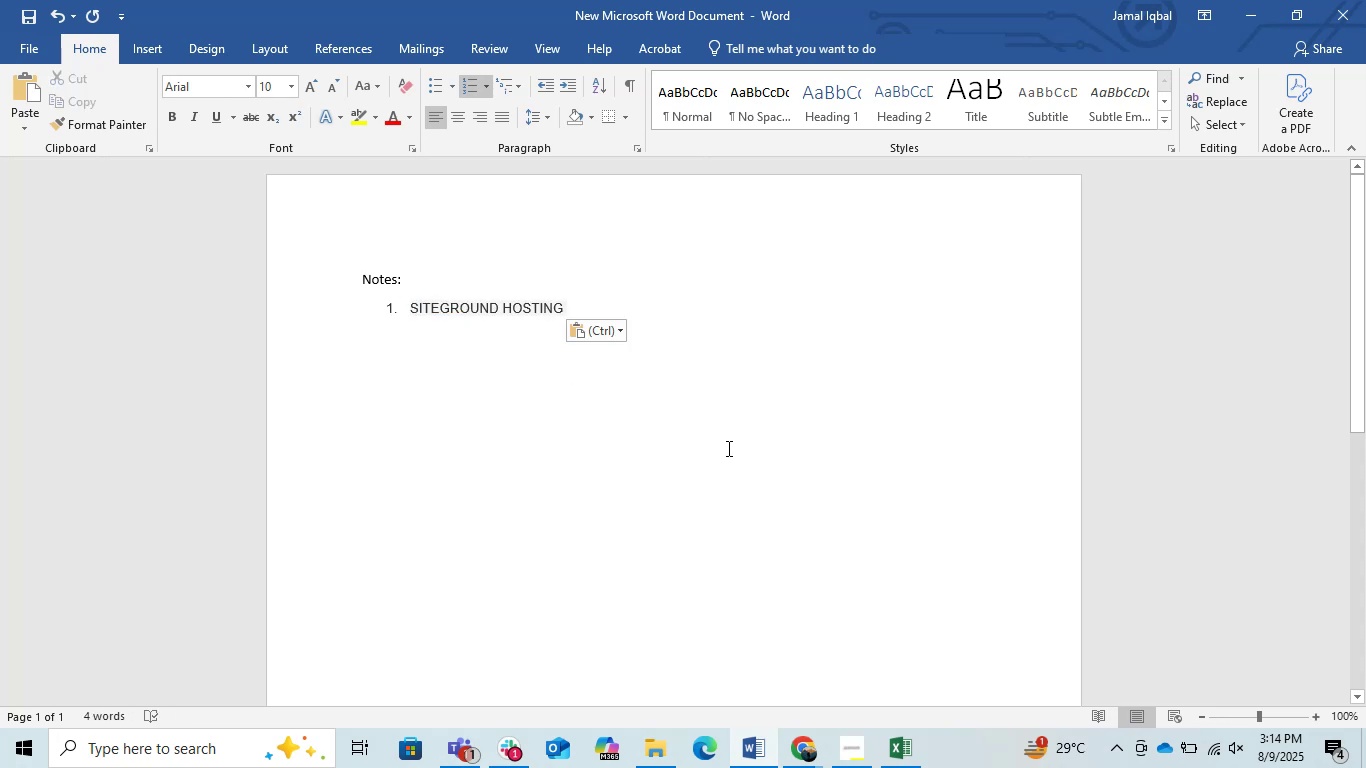 
type(was put in )
 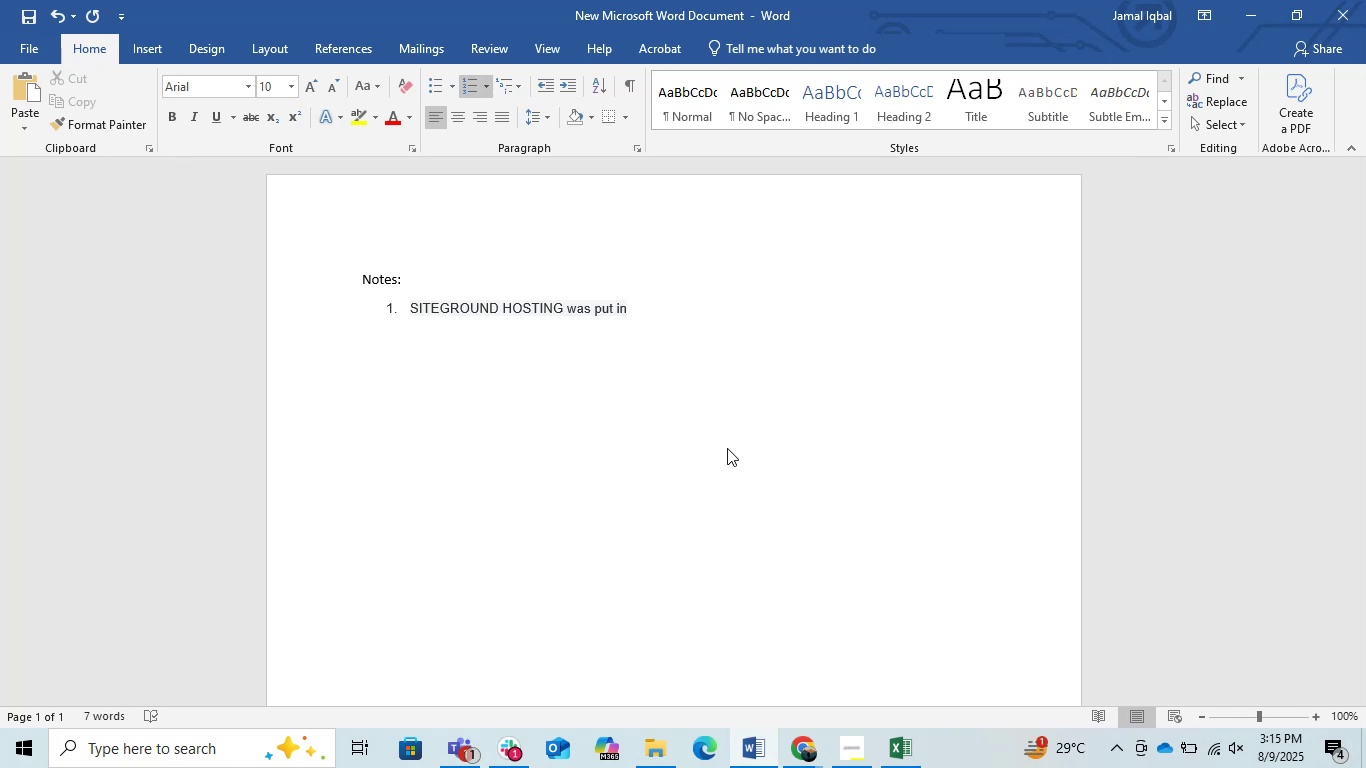 
wait(27.54)
 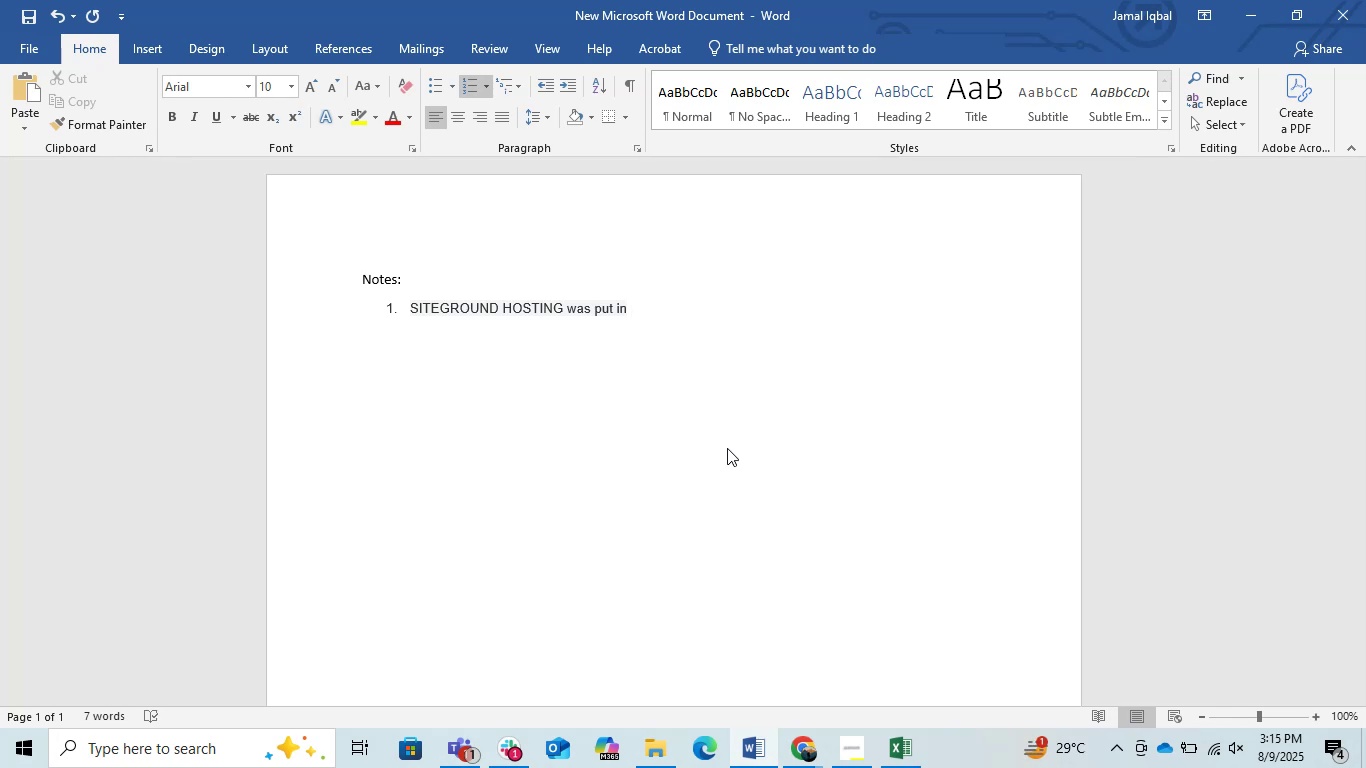 
left_click([1263, 0])
 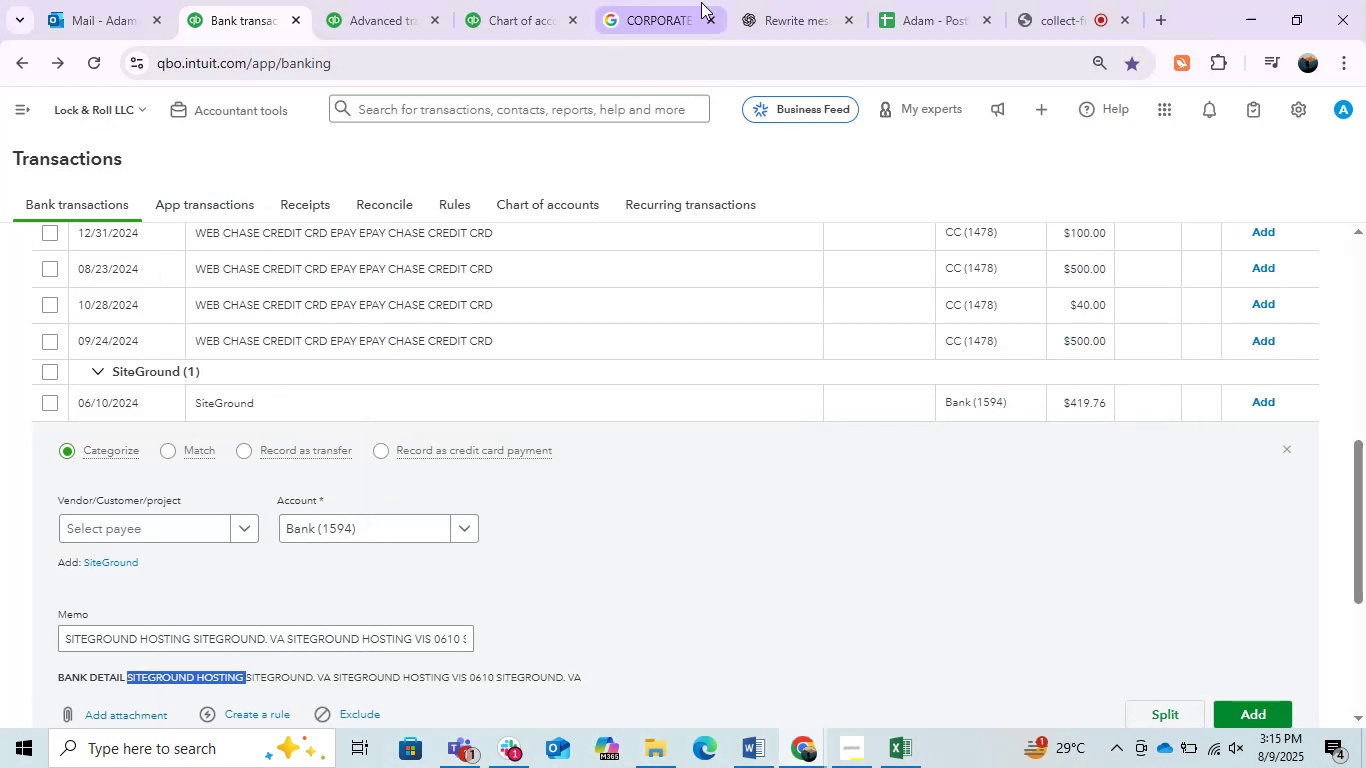 
left_click([783, 0])
 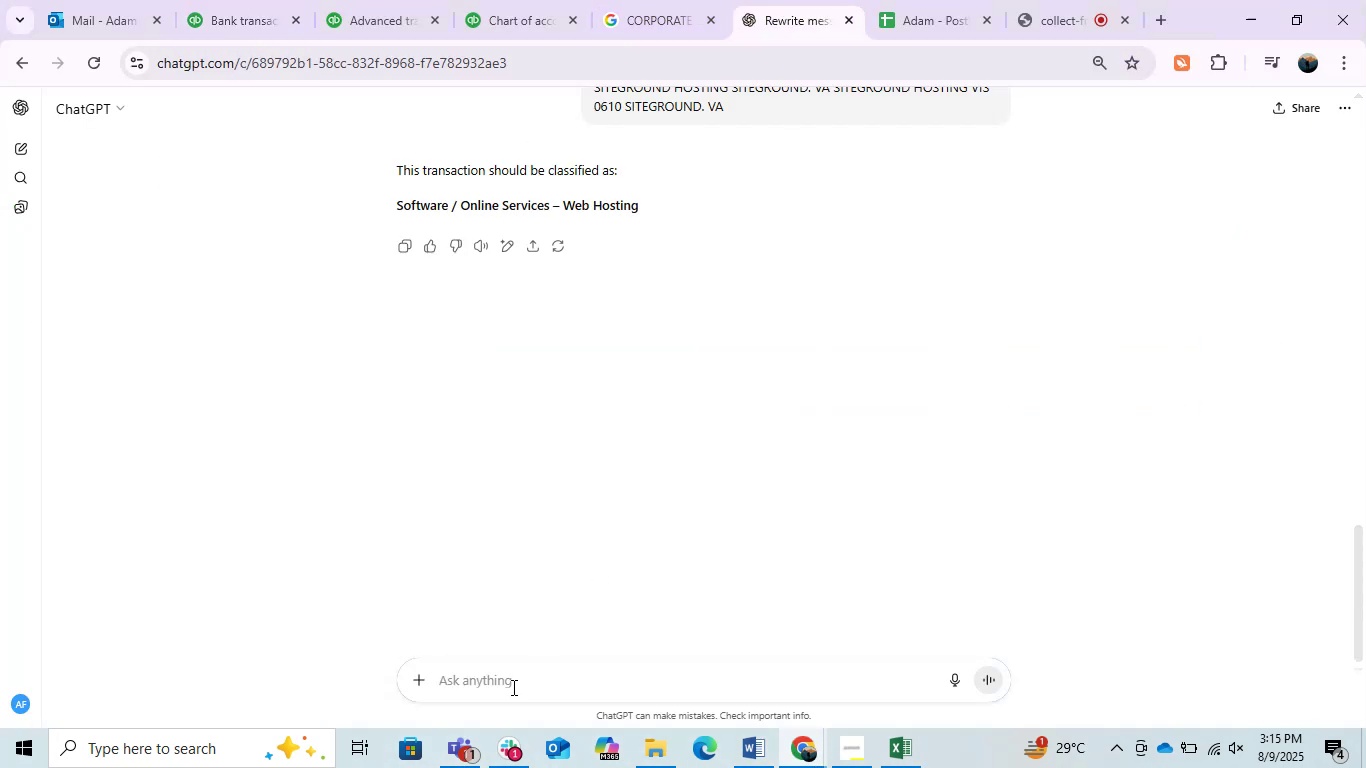 
type(is this advertising and )
 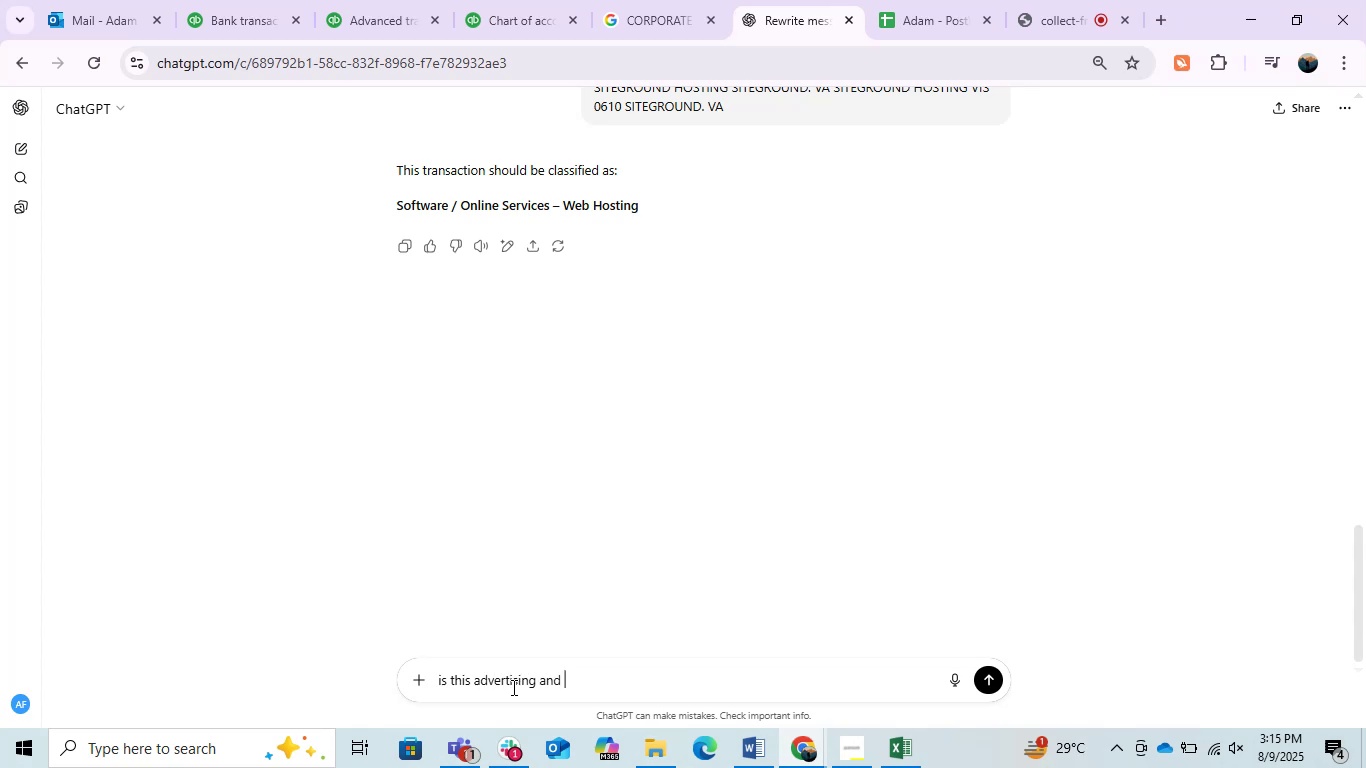 
wait(7.18)
 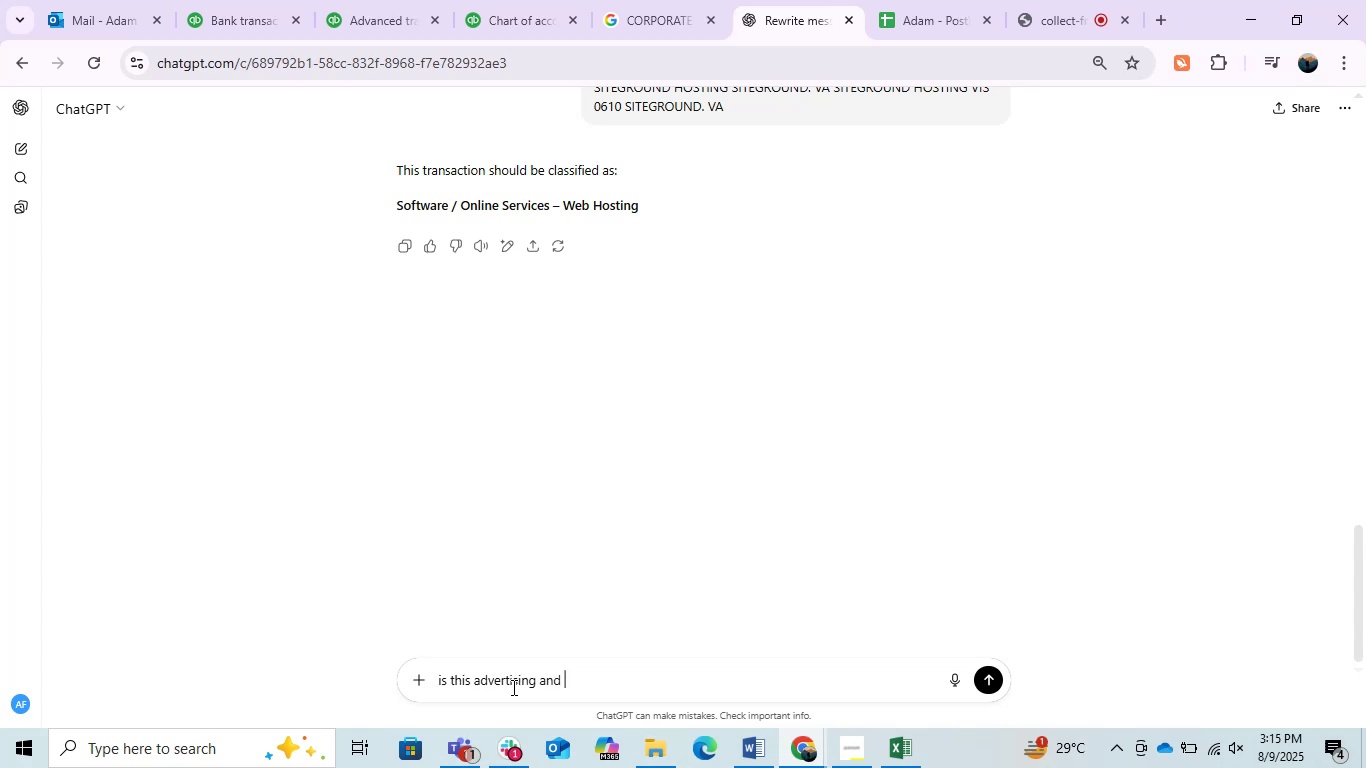 
type(marketing)
 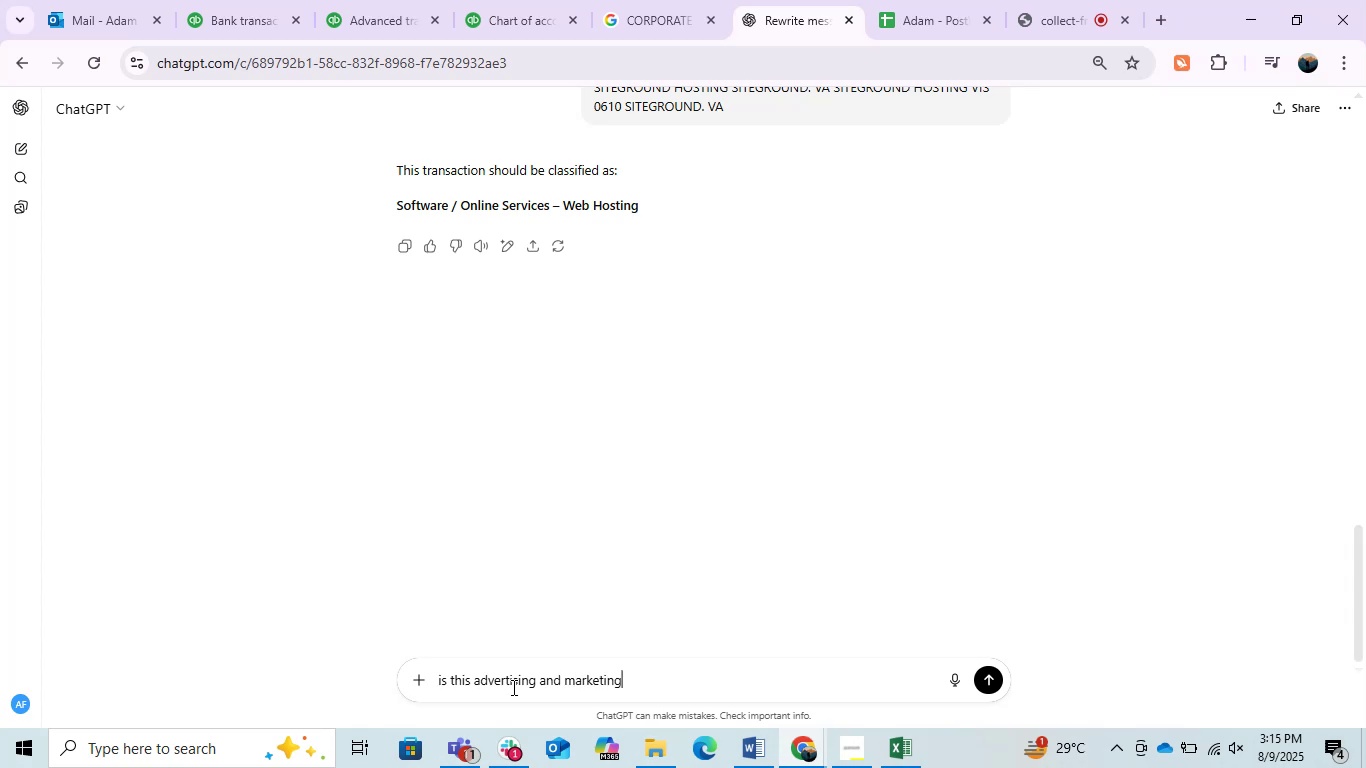 
key(Enter)
 